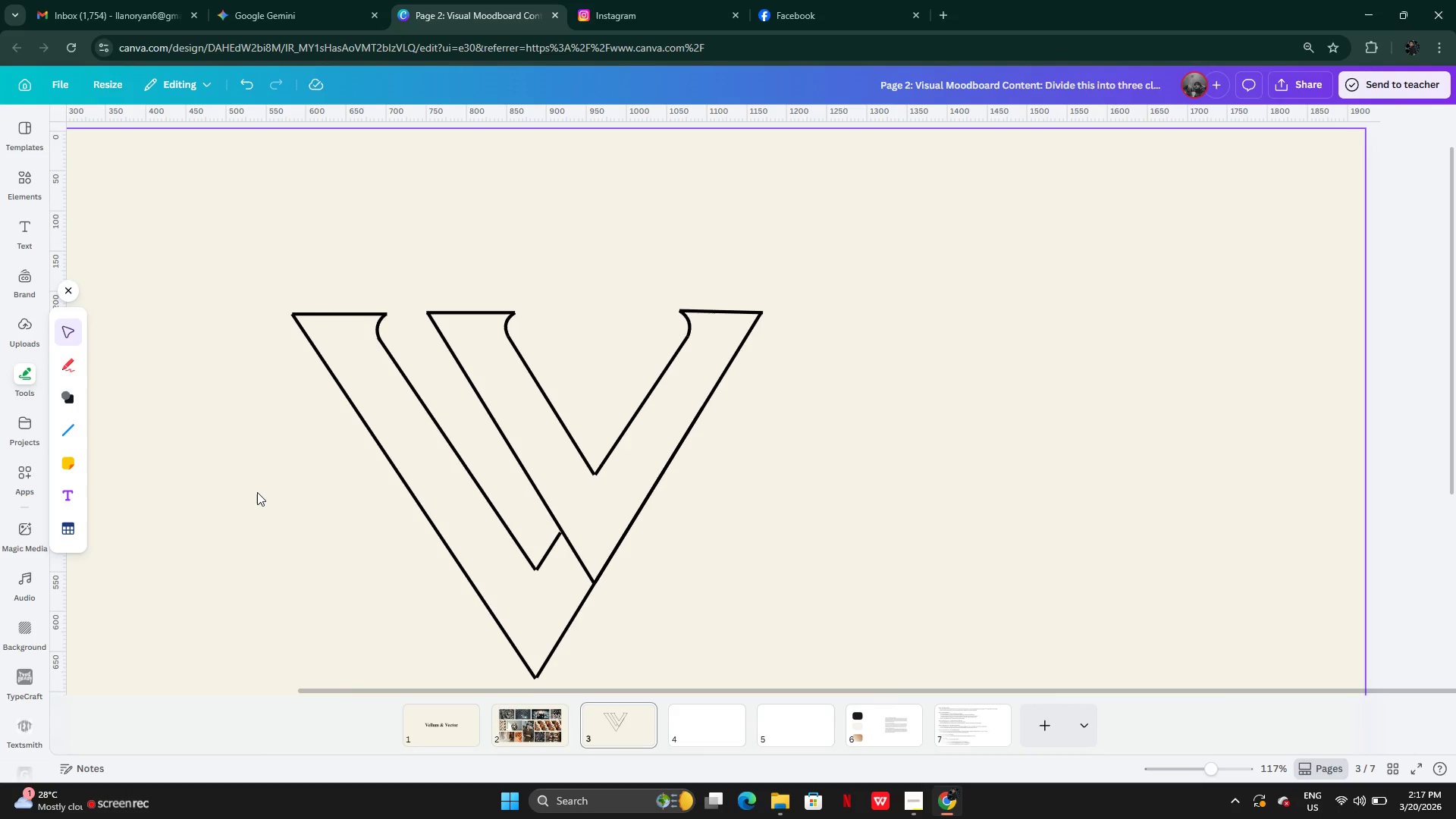 
wait(9.55)
 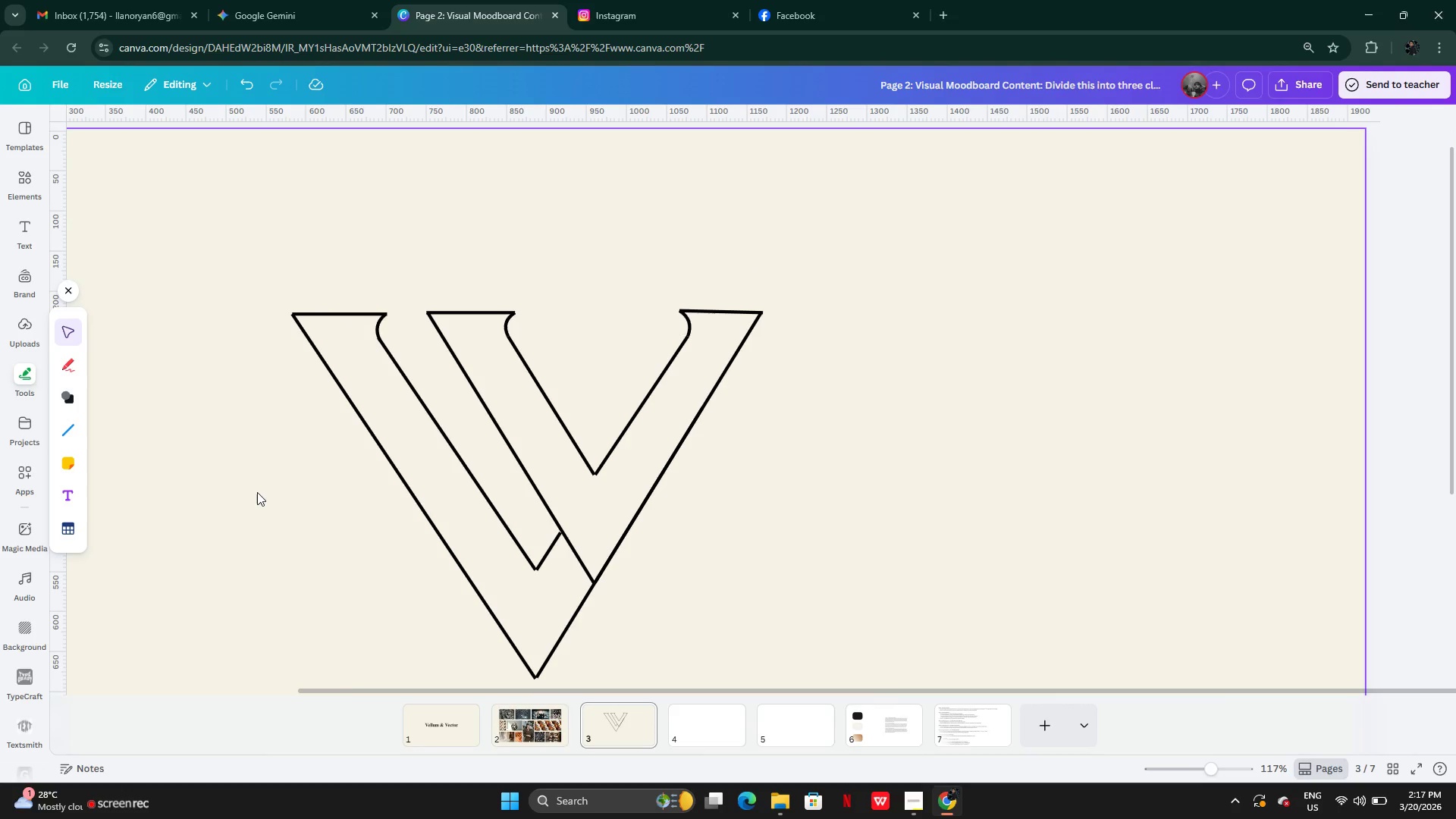 
left_click_drag(start_coordinate=[226, 238], to_coordinate=[260, 391])
 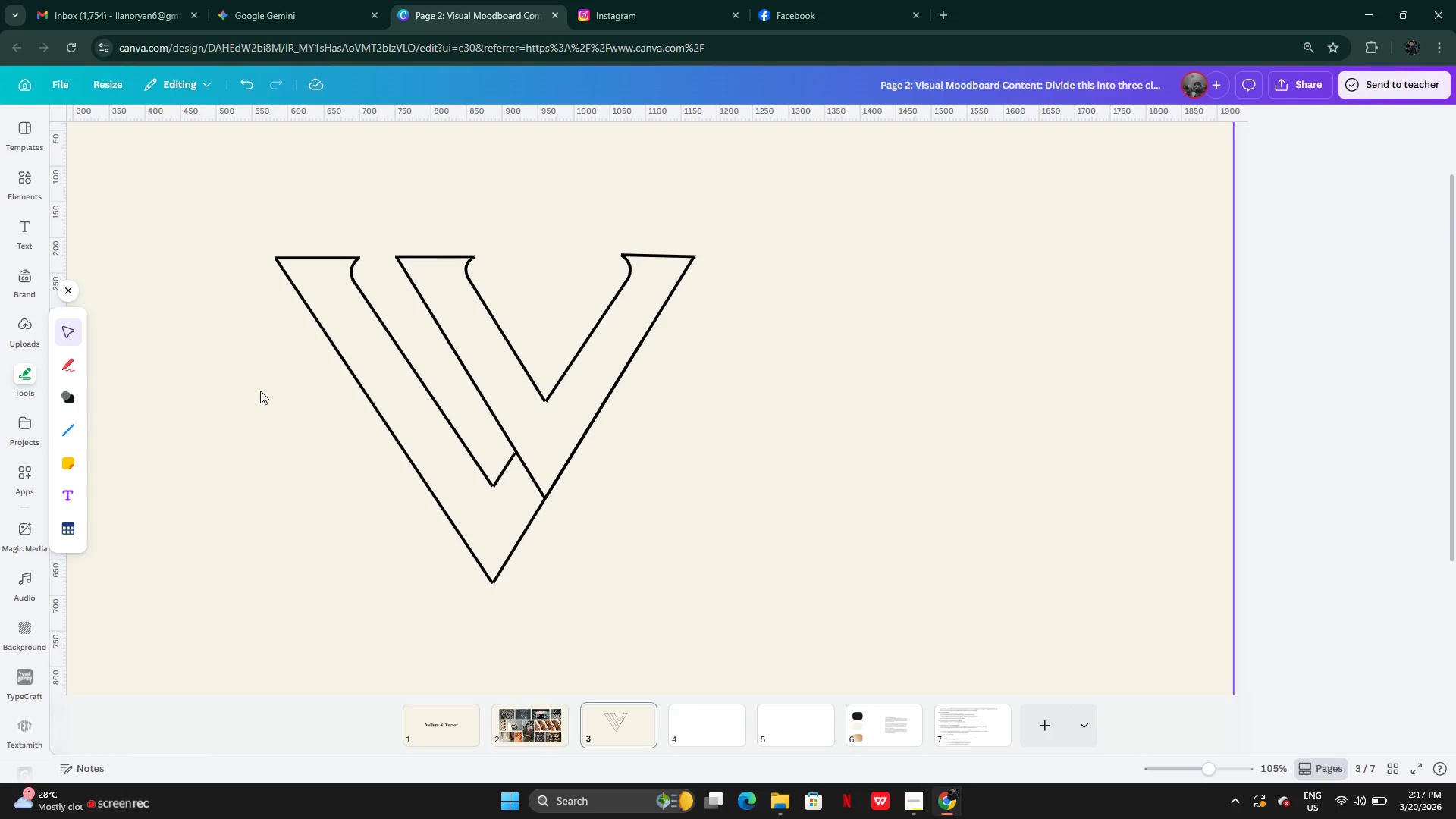 
left_click([260, 391])
 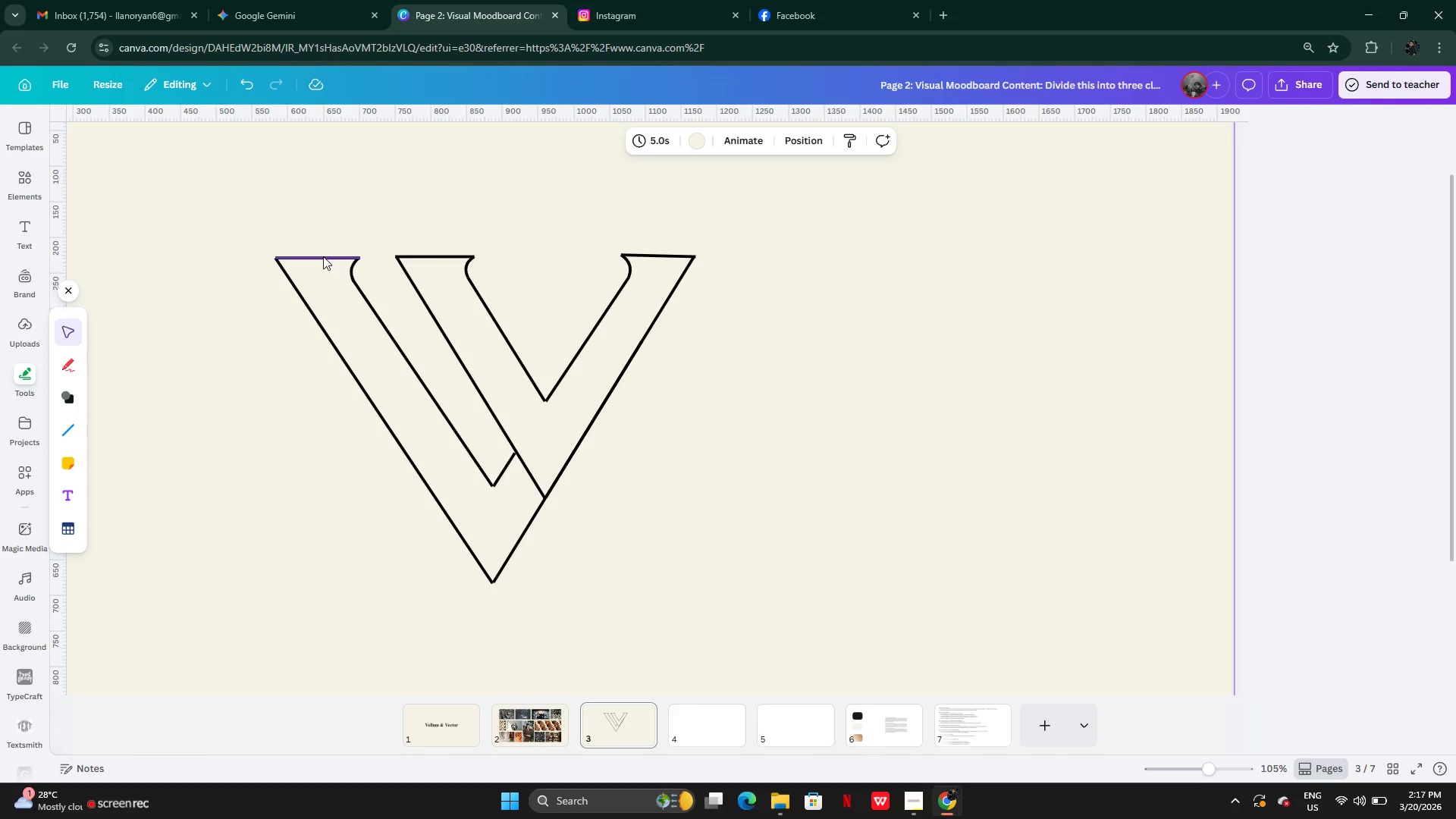 
hold_key(key=ShiftLeft, duration=1.5)
left_click([323, 256])
 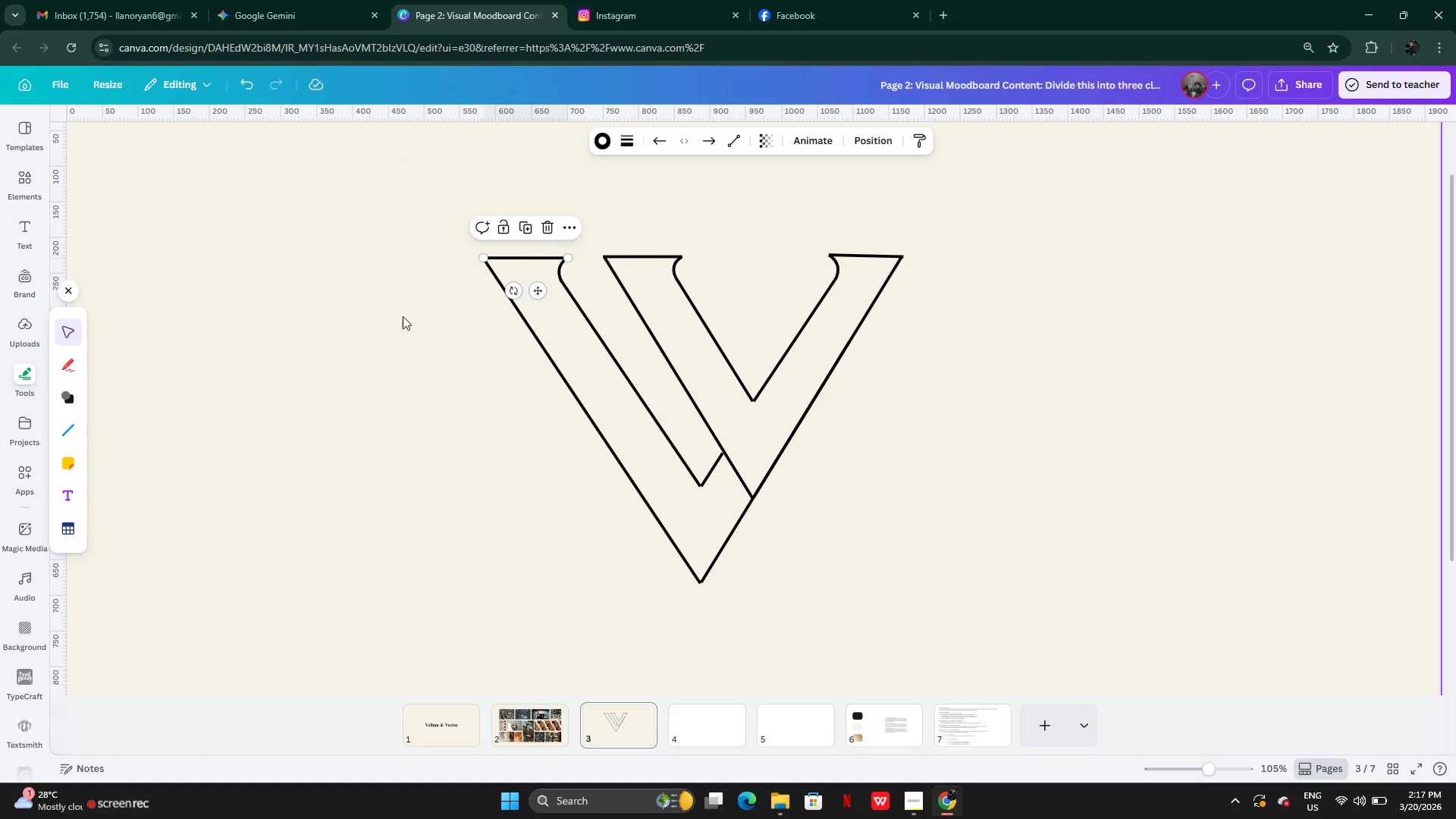 
key(Shift+ShiftLeft)
 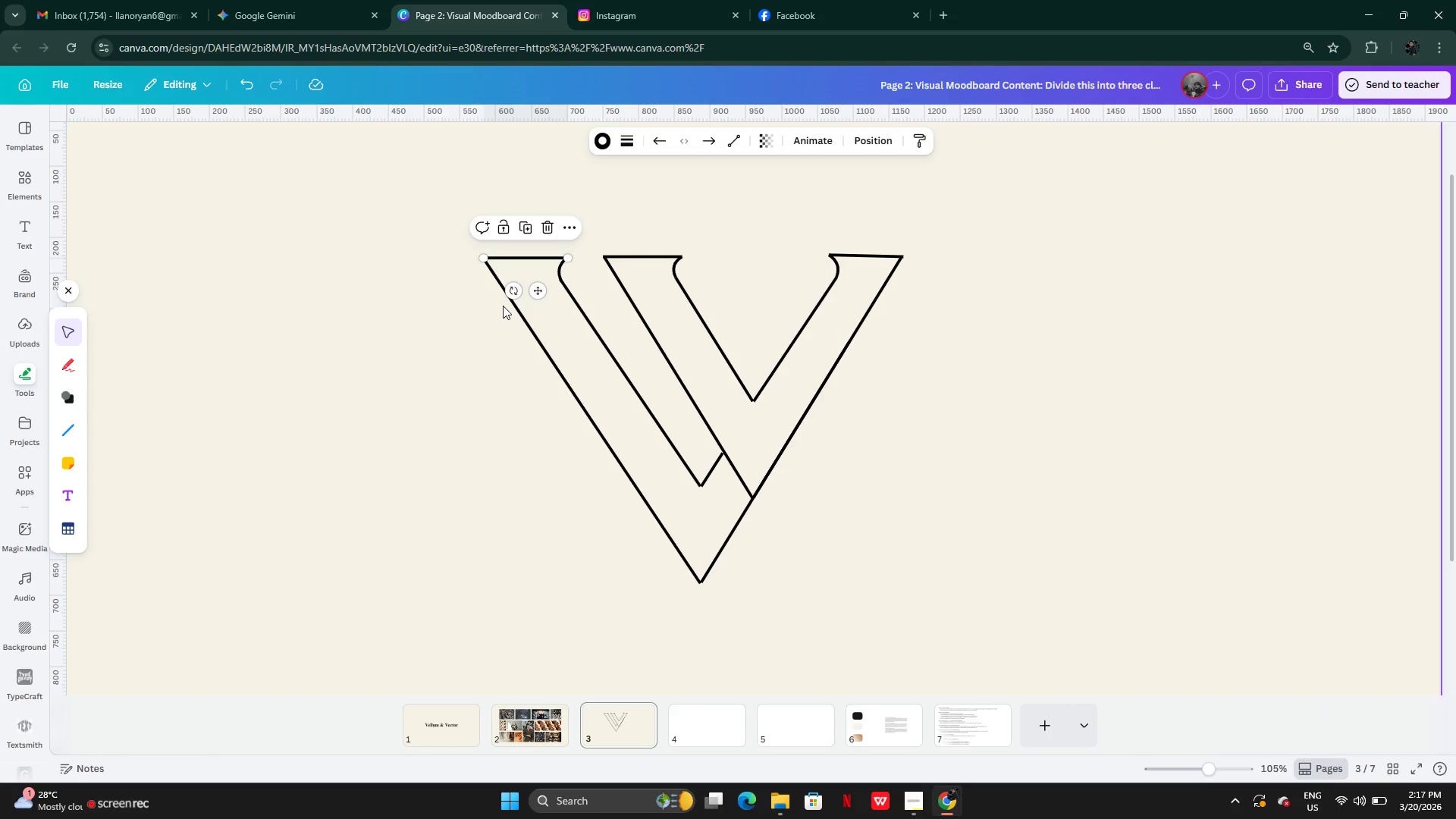 
key(Shift+ShiftLeft)
 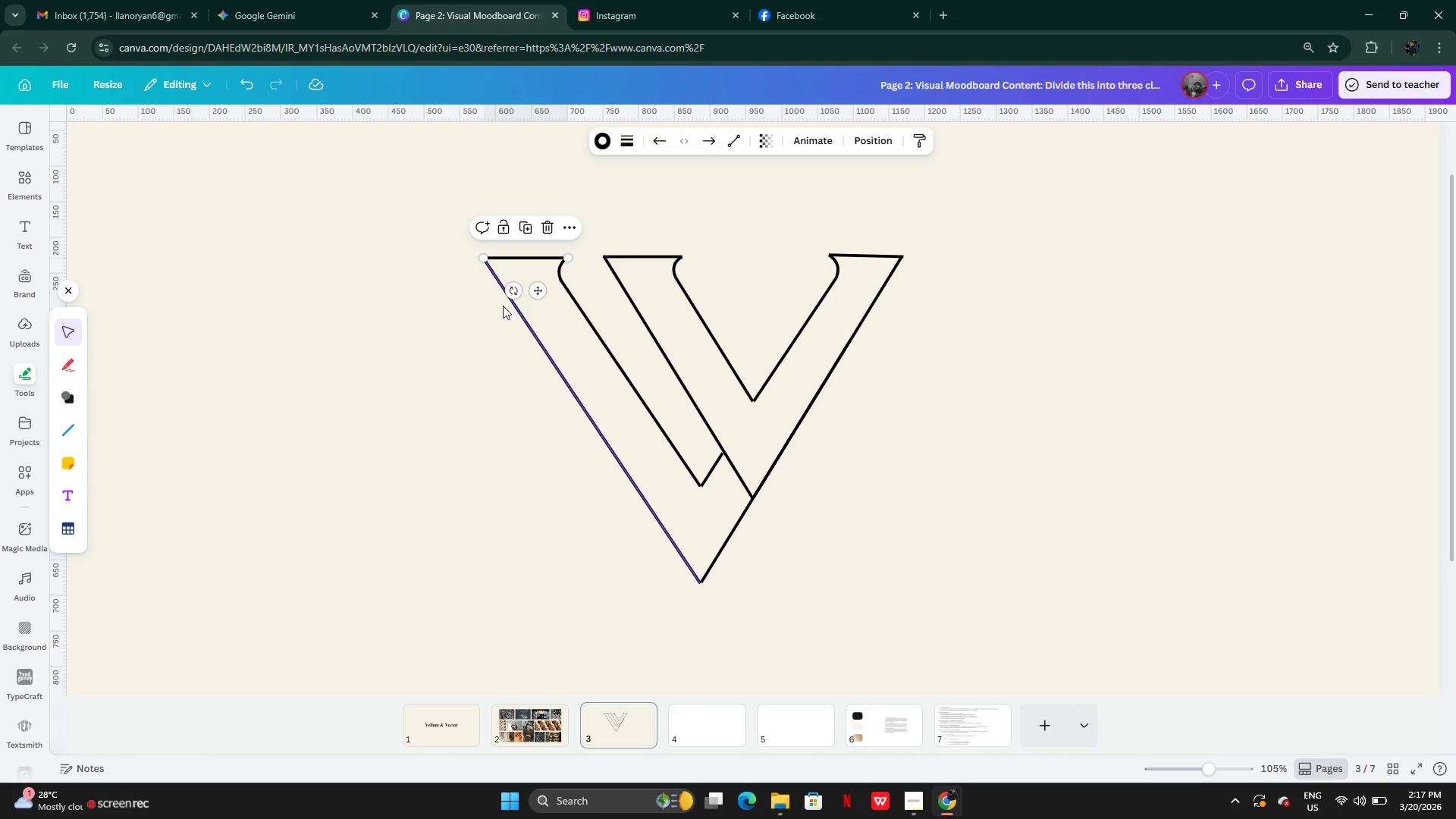 
key(Shift+ShiftLeft)
 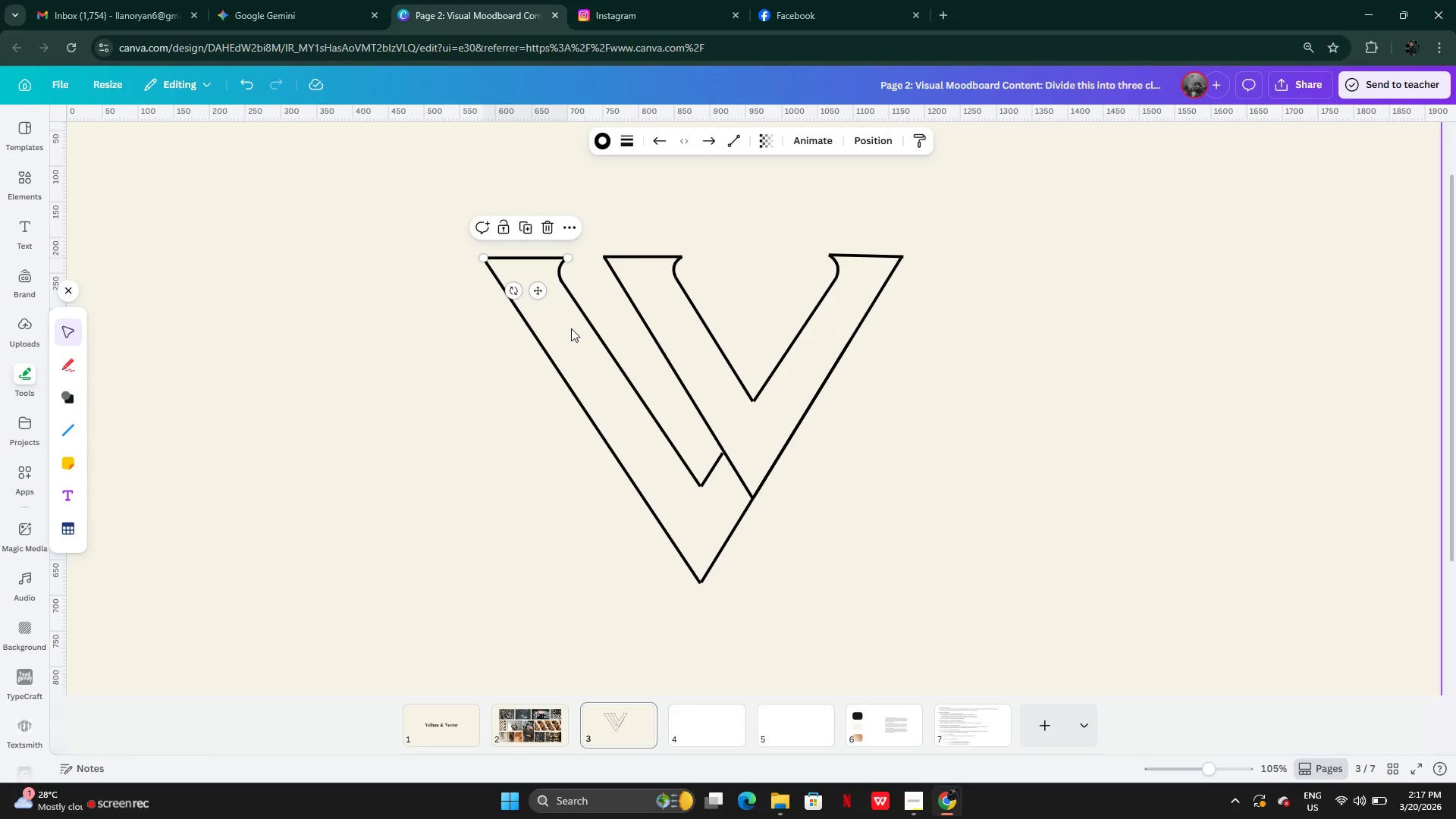 
hold_key(key=ShiftLeft, duration=1.5)
left_click([553, 366])
 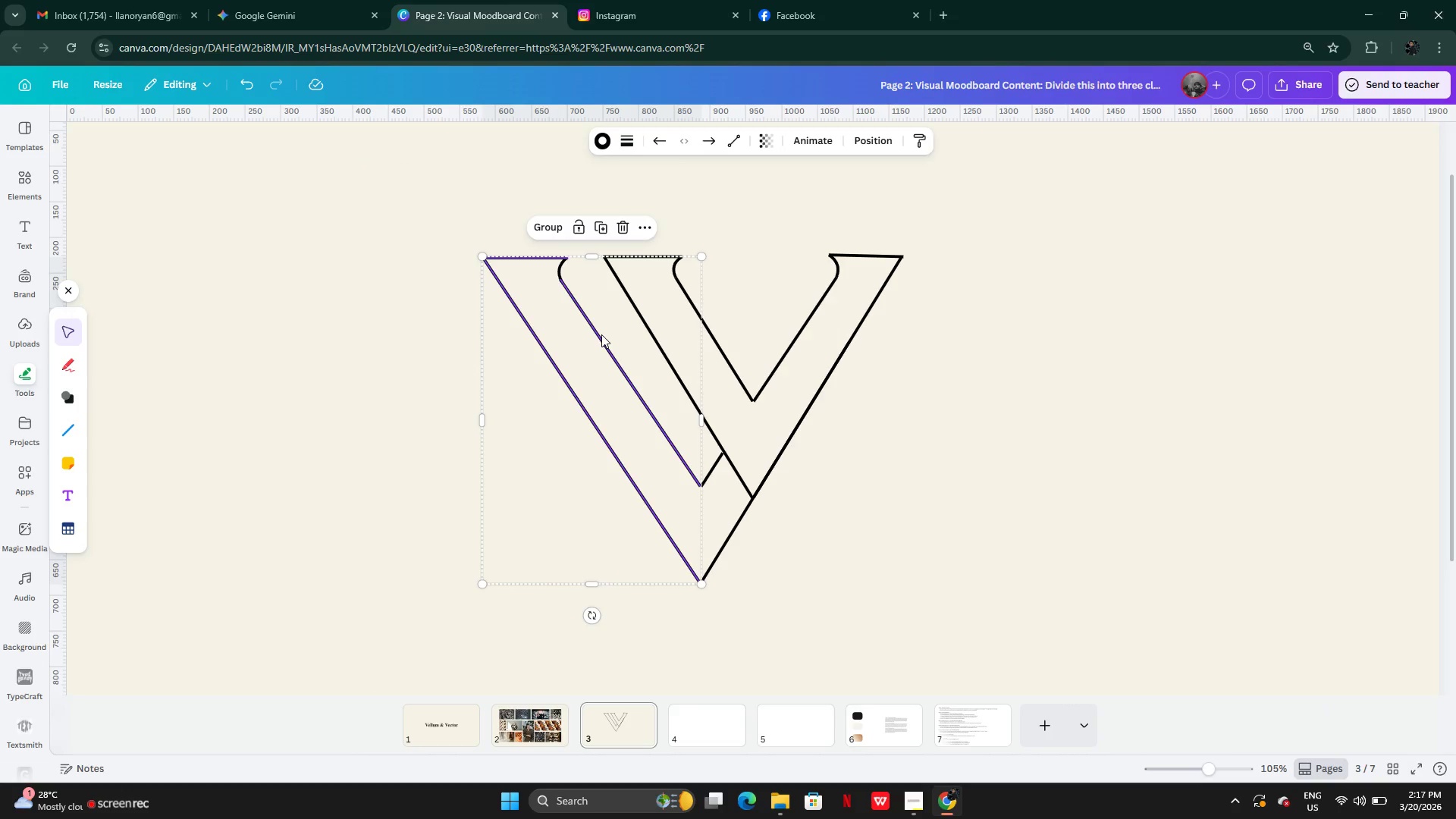 
hold_key(key=ShiftLeft, duration=1.5)
left_click([601, 337])
 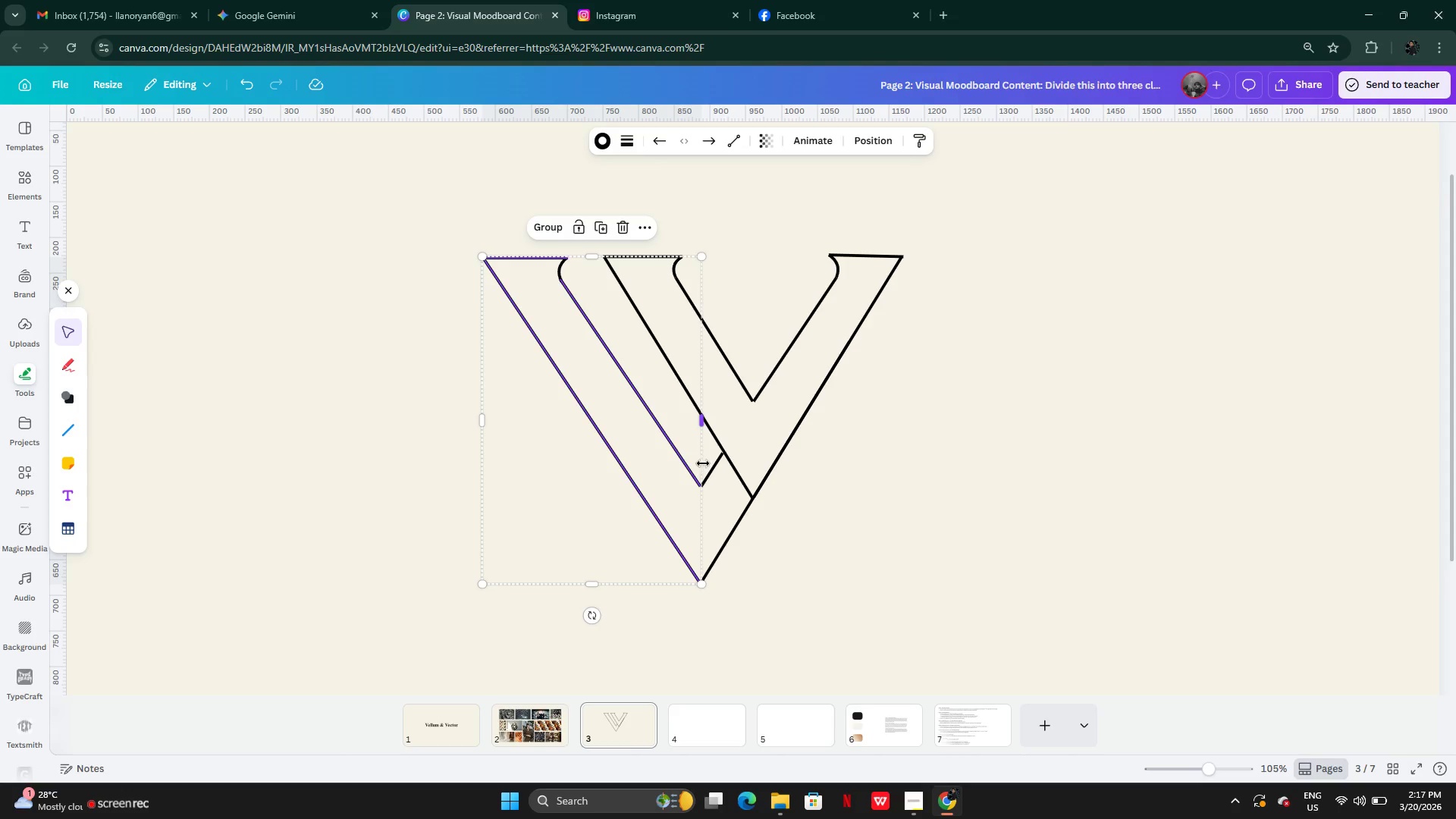 
hold_key(key=ShiftLeft, duration=1.5)
left_click([717, 472])
 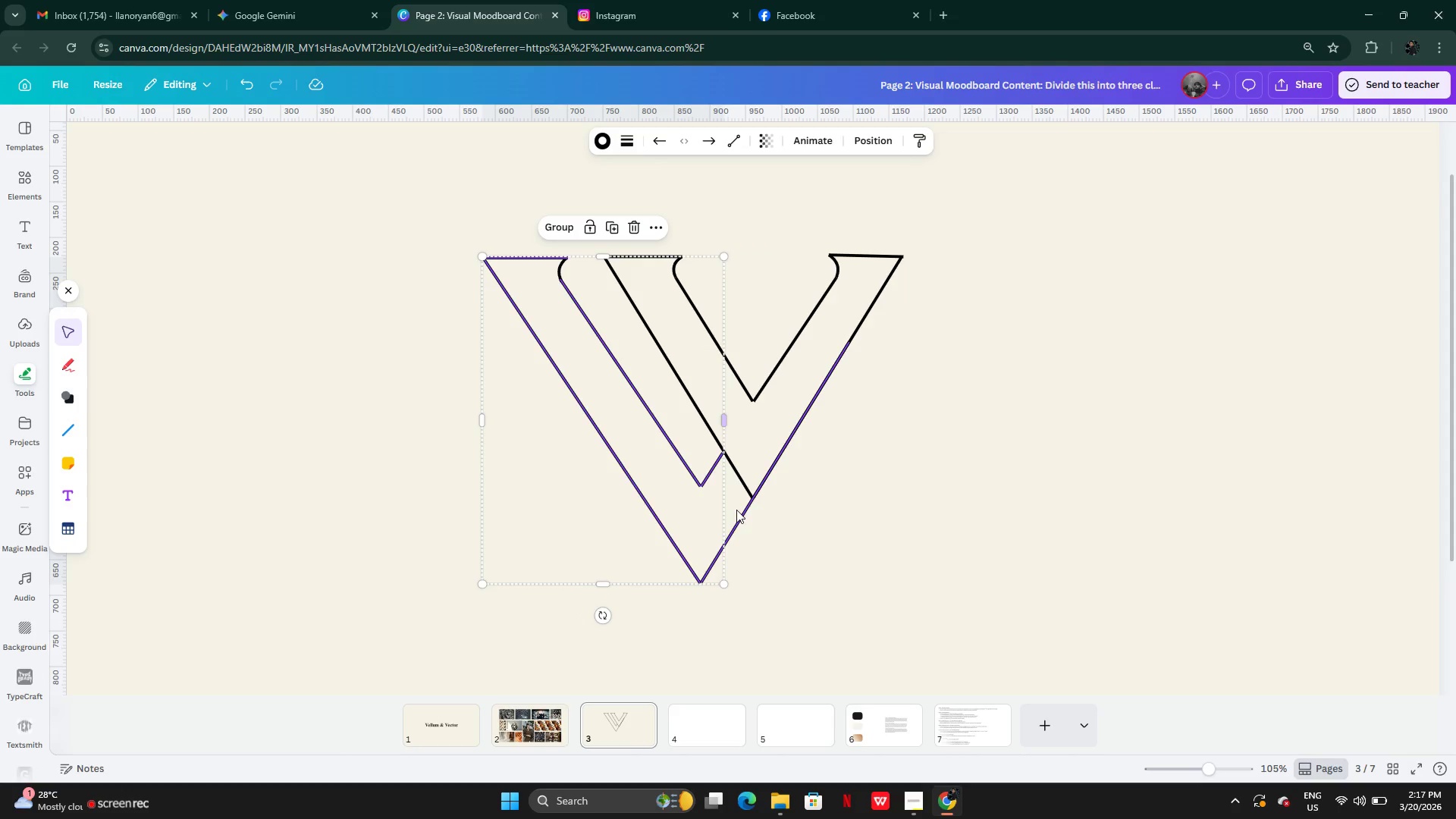 
hold_key(key=ShiftLeft, duration=1.17)
left_click([739, 517])
 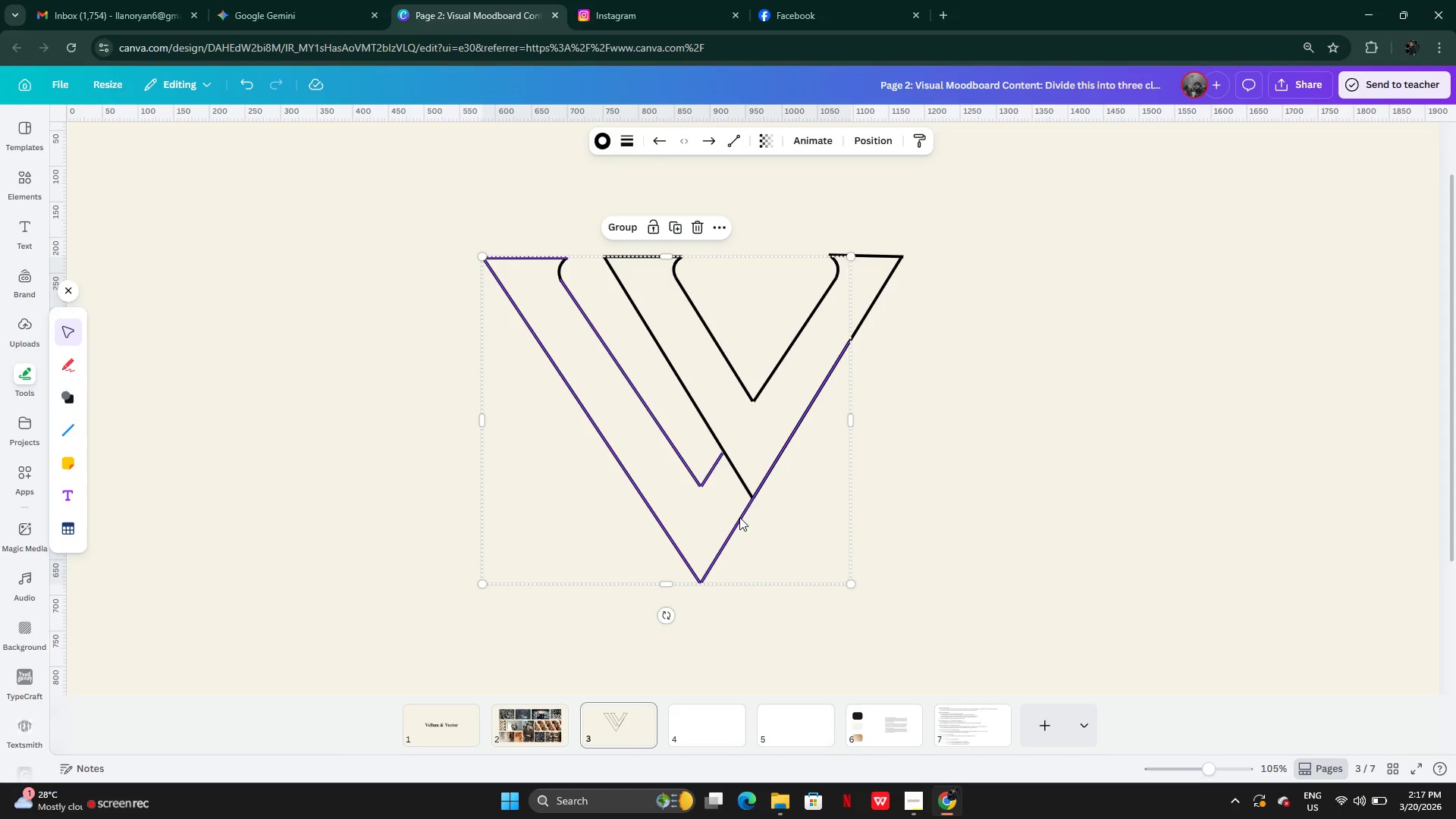 
key(Control+G)
 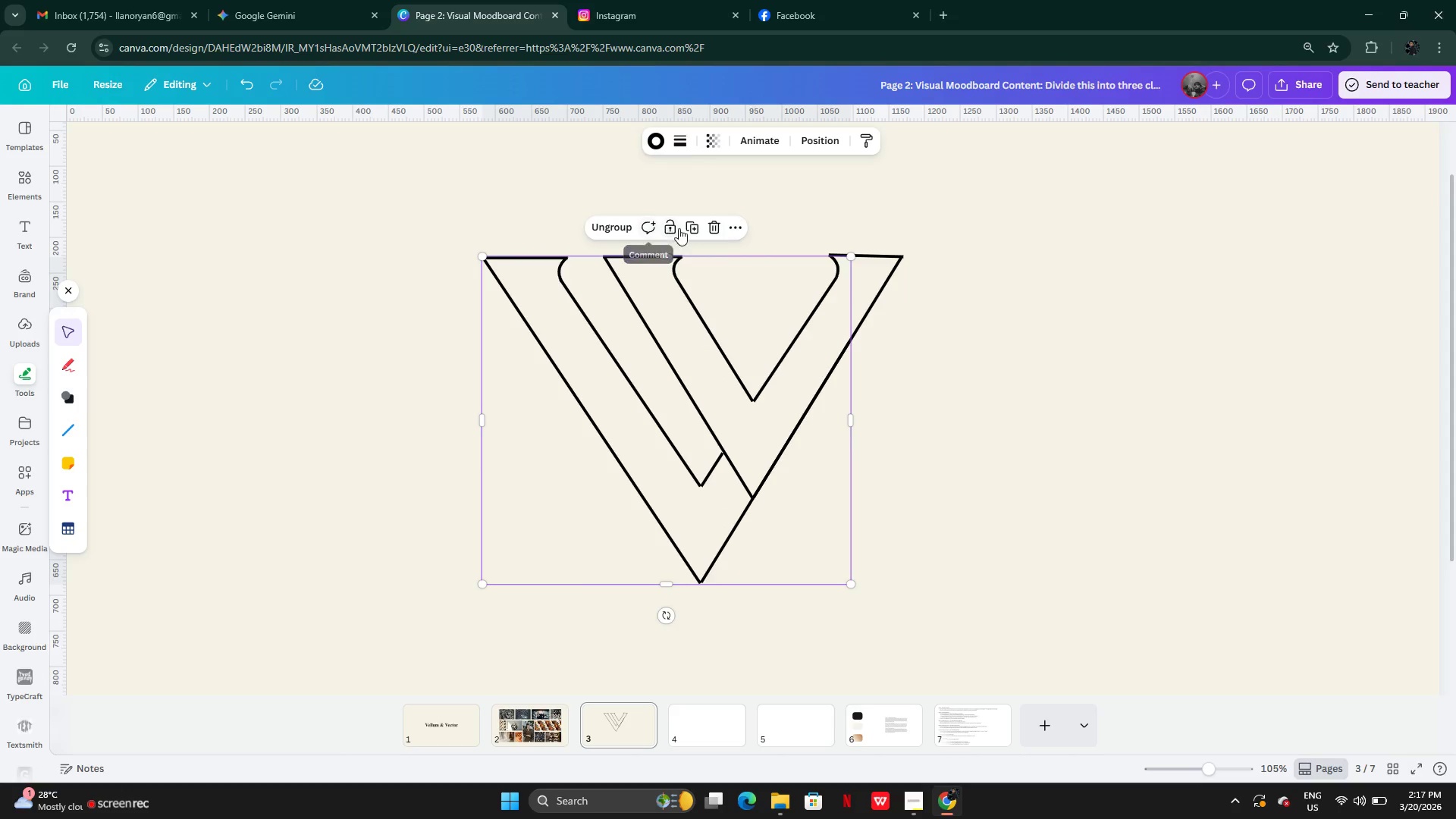 
left_click([692, 223])
 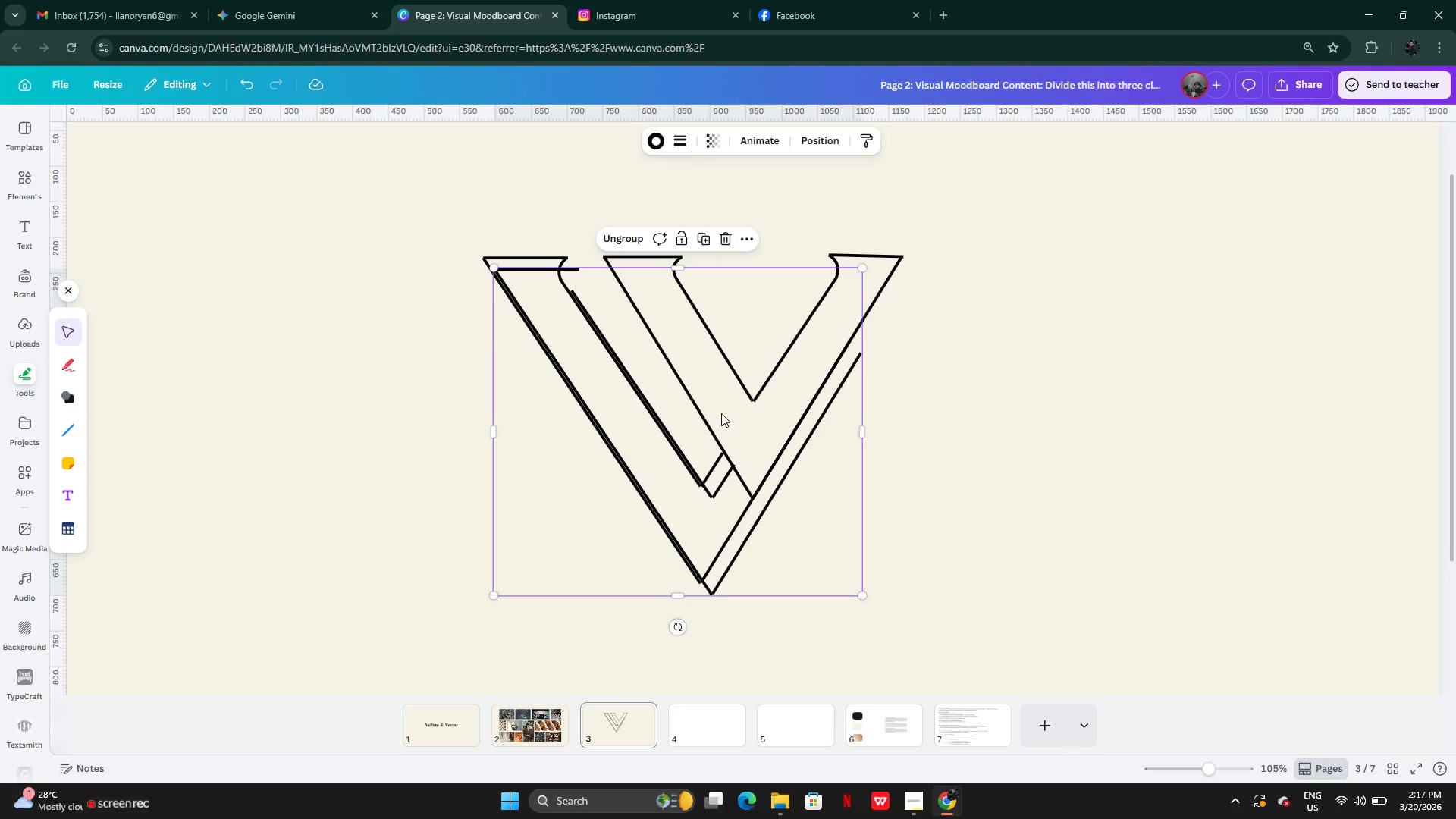 
left_click_drag(start_coordinate=[721, 413], to_coordinate=[1095, 424])
 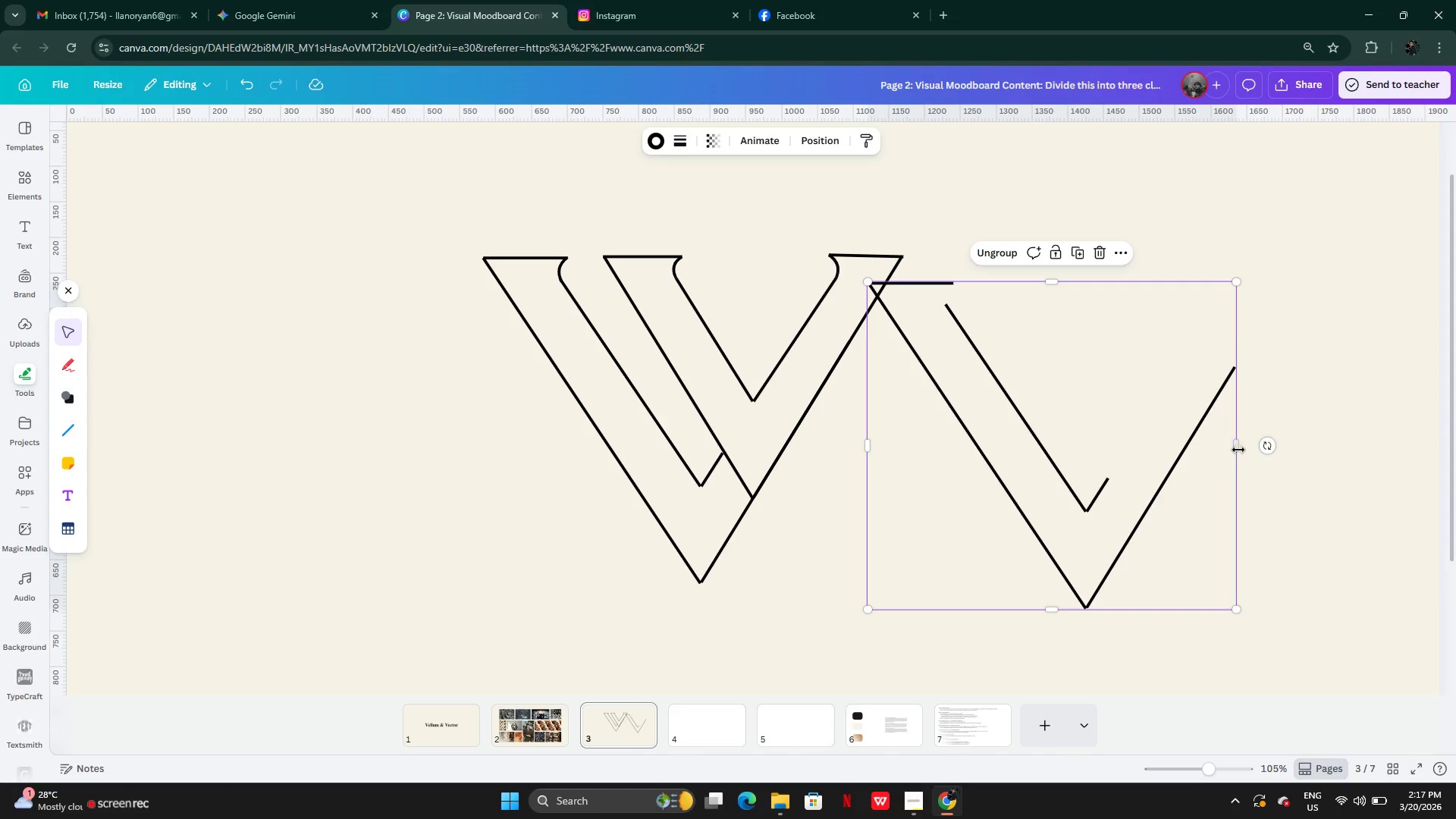 
left_click_drag(start_coordinate=[1238, 449], to_coordinate=[1139, 469])
 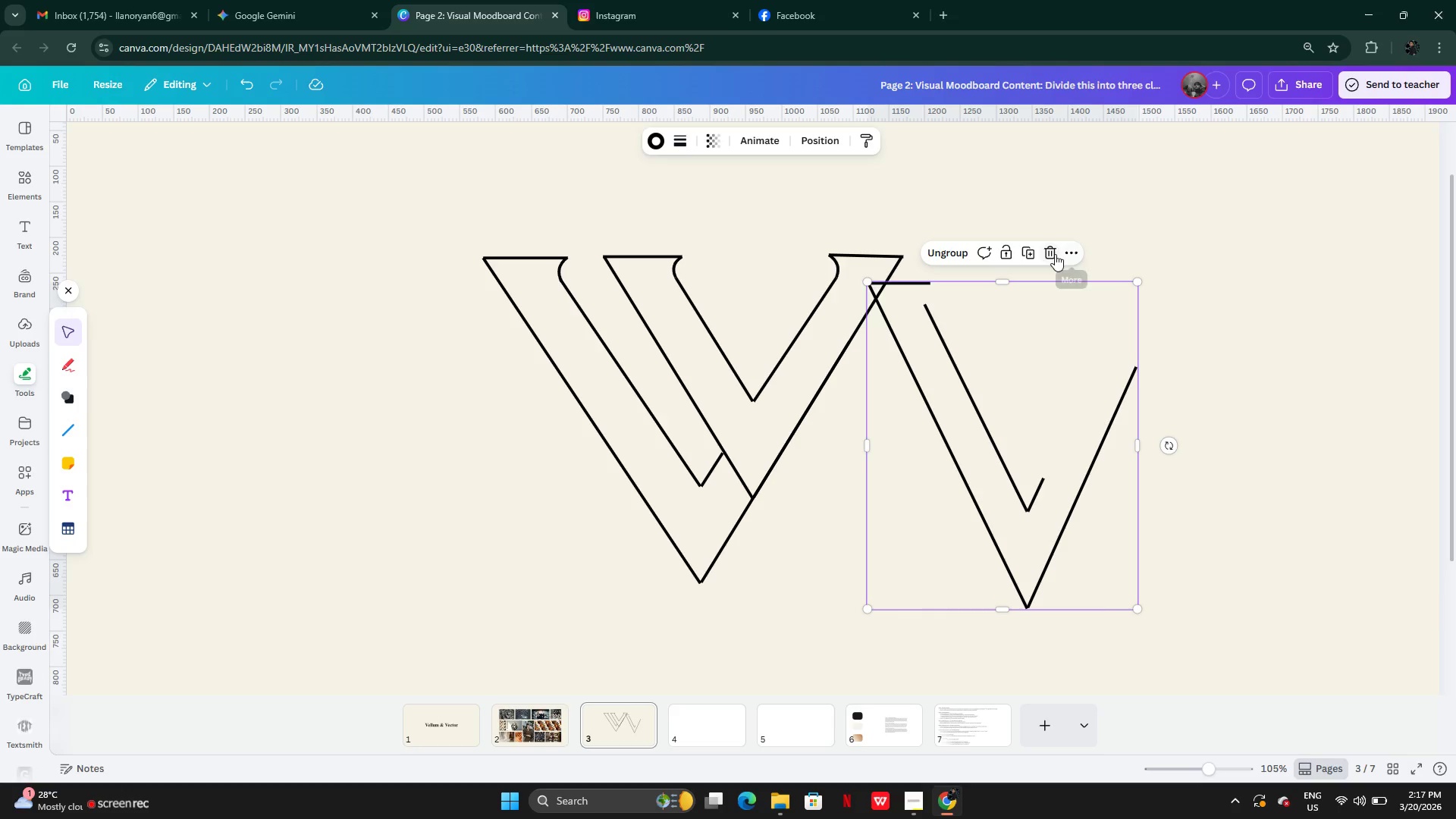 
left_click([1052, 251])
 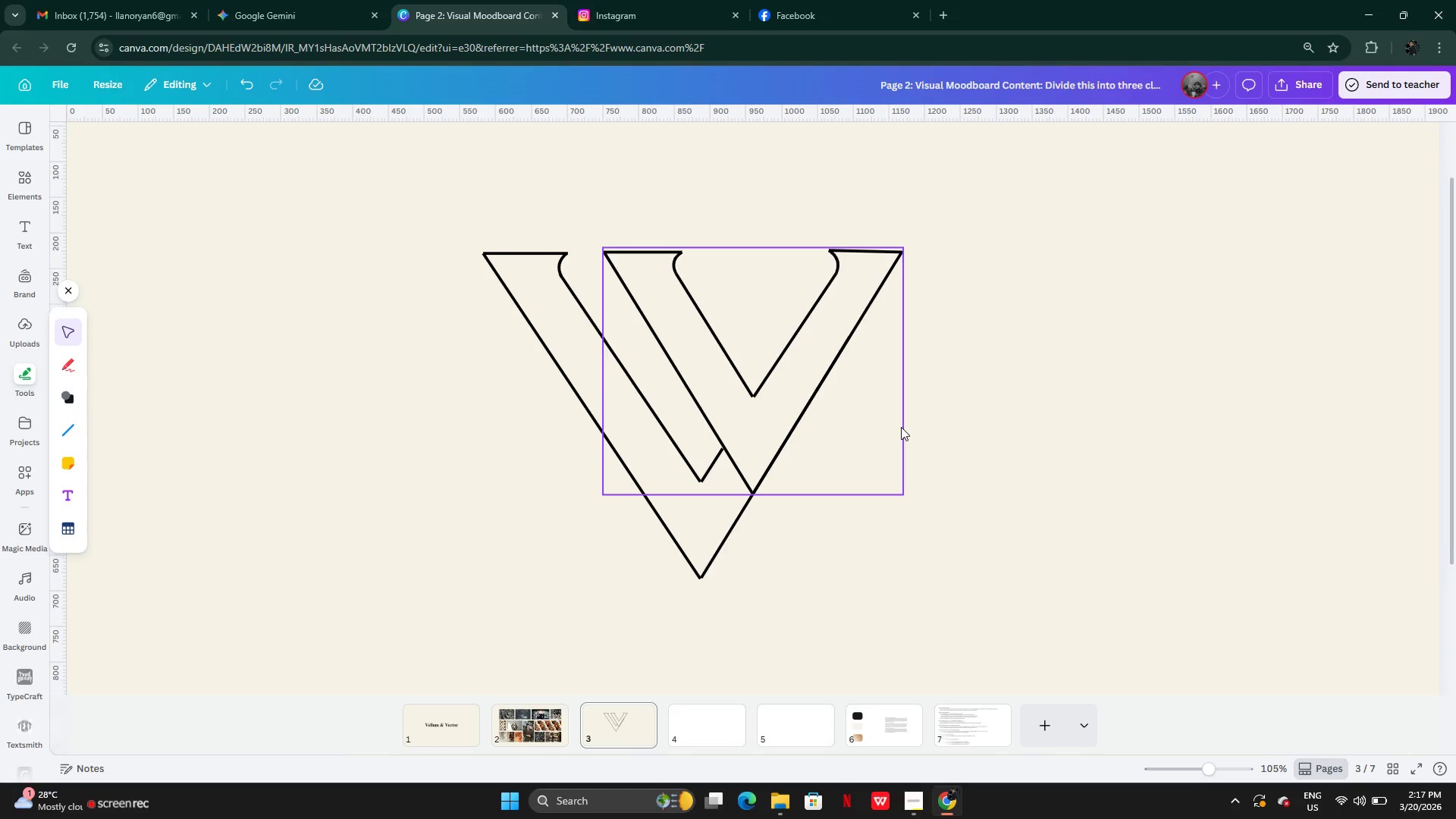 
left_click([883, 419])
 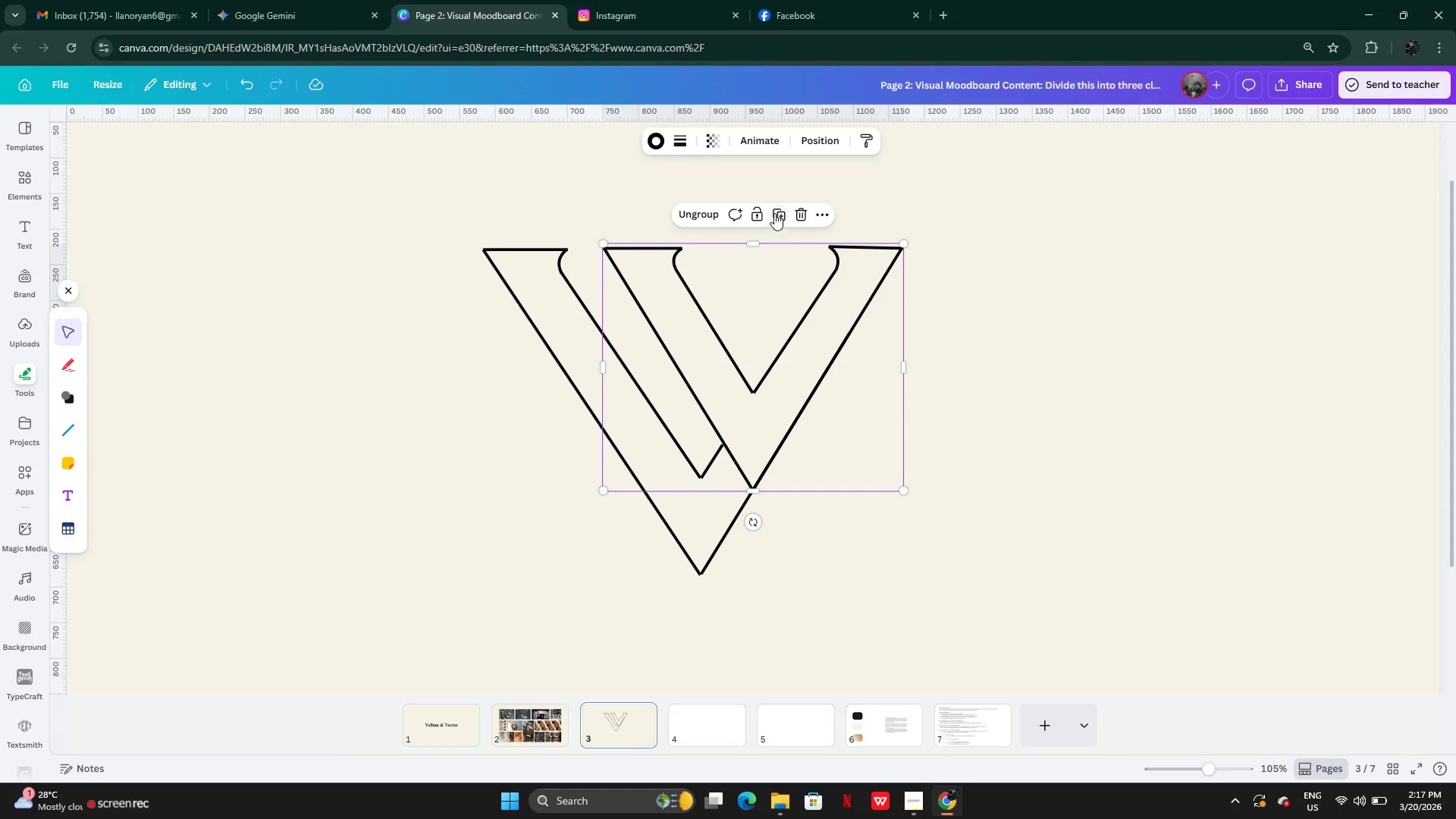 
left_click([774, 211])
 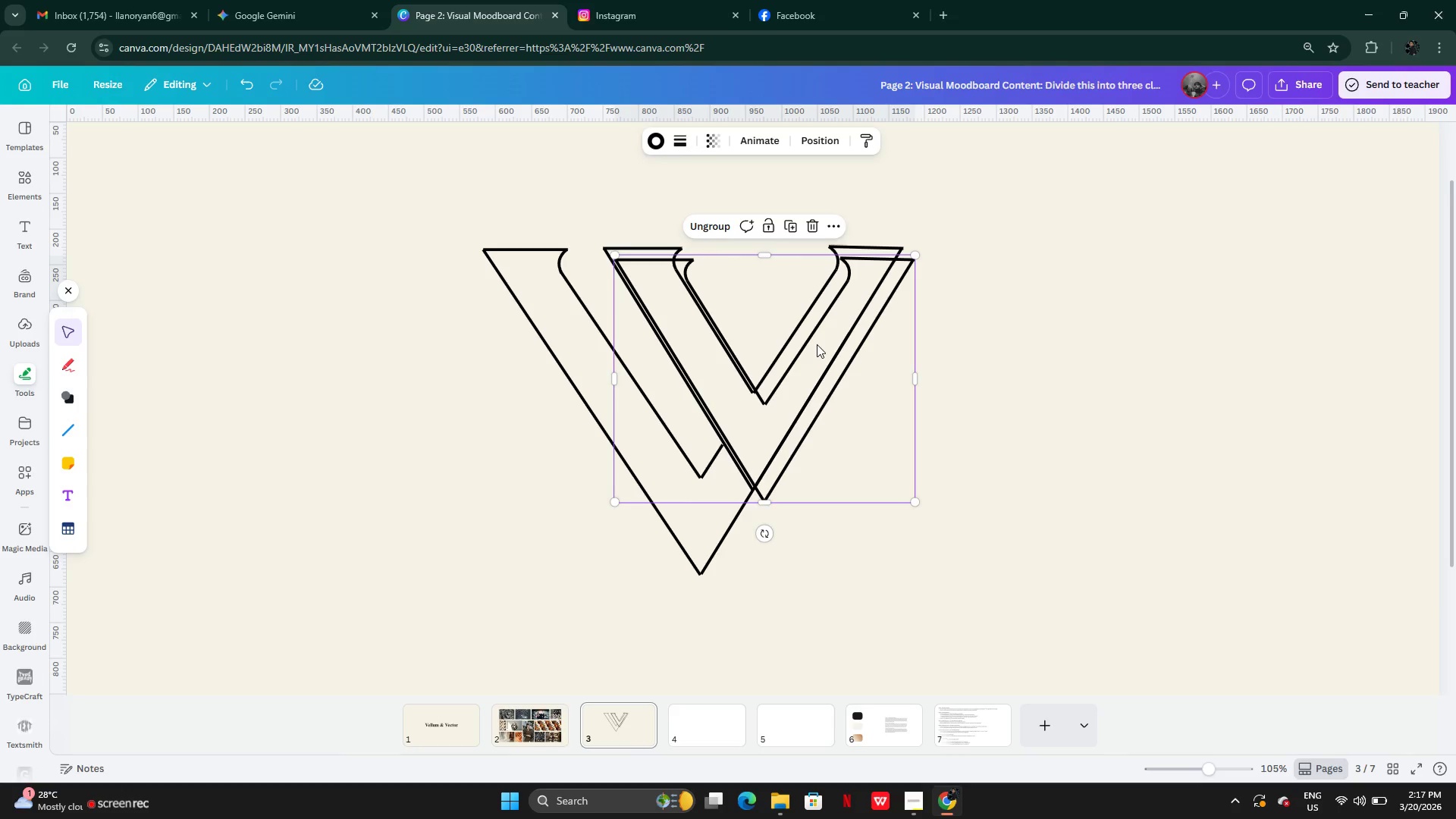 
left_click_drag(start_coordinate=[817, 344], to_coordinate=[852, 403])
 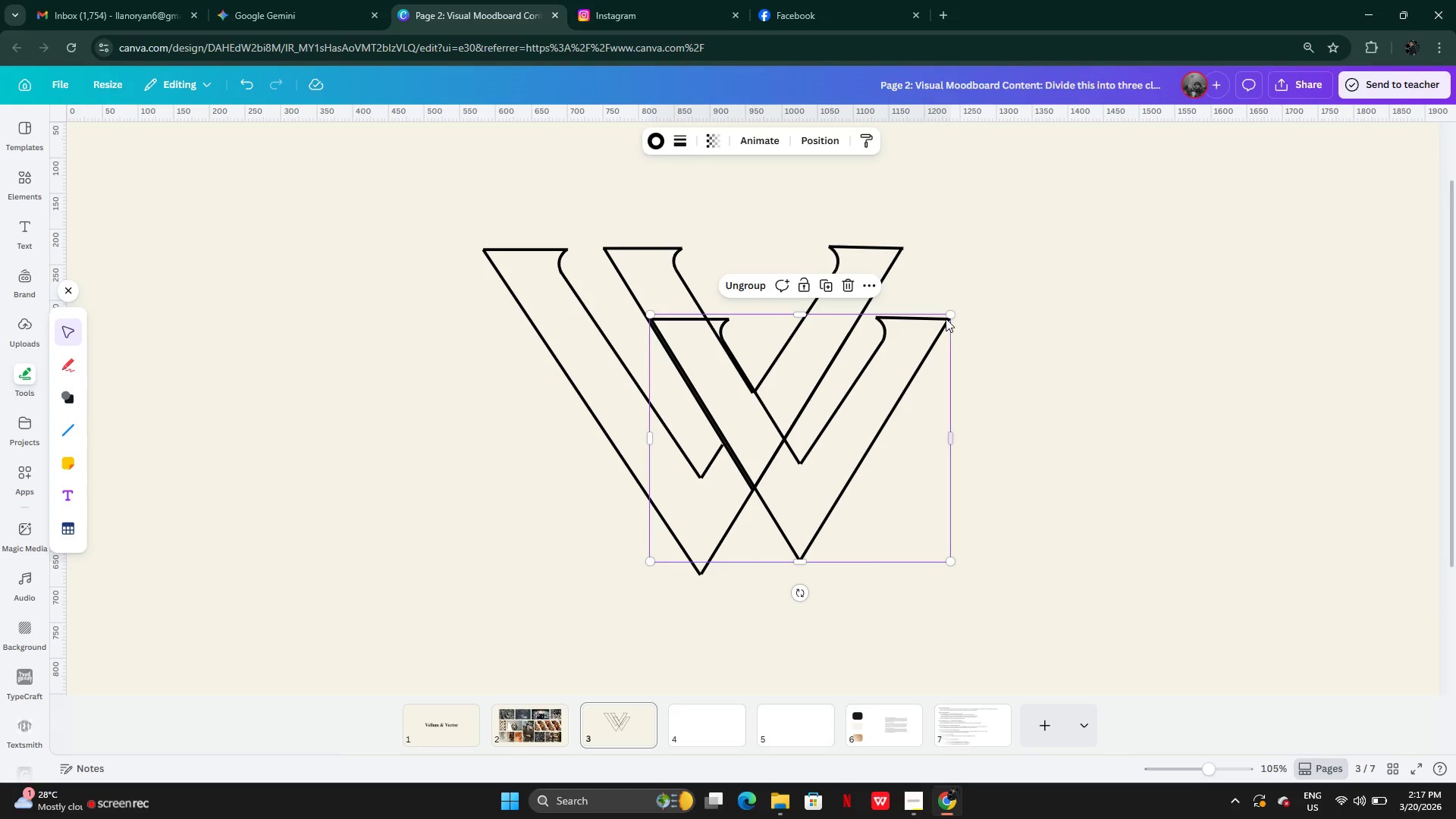 
left_click_drag(start_coordinate=[949, 315], to_coordinate=[1012, 215])
 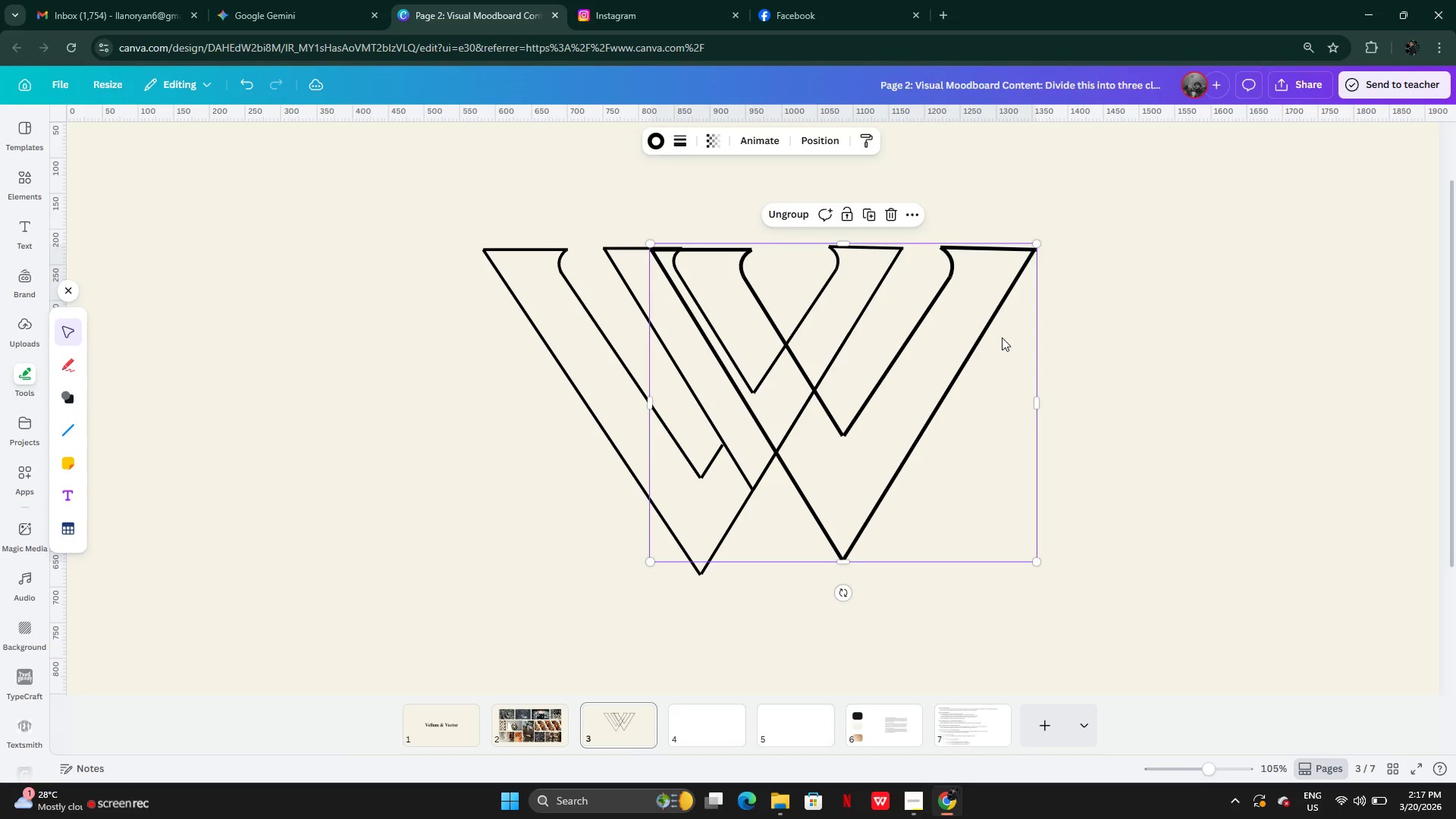 
left_click_drag(start_coordinate=[1002, 338], to_coordinate=[979, 340])
 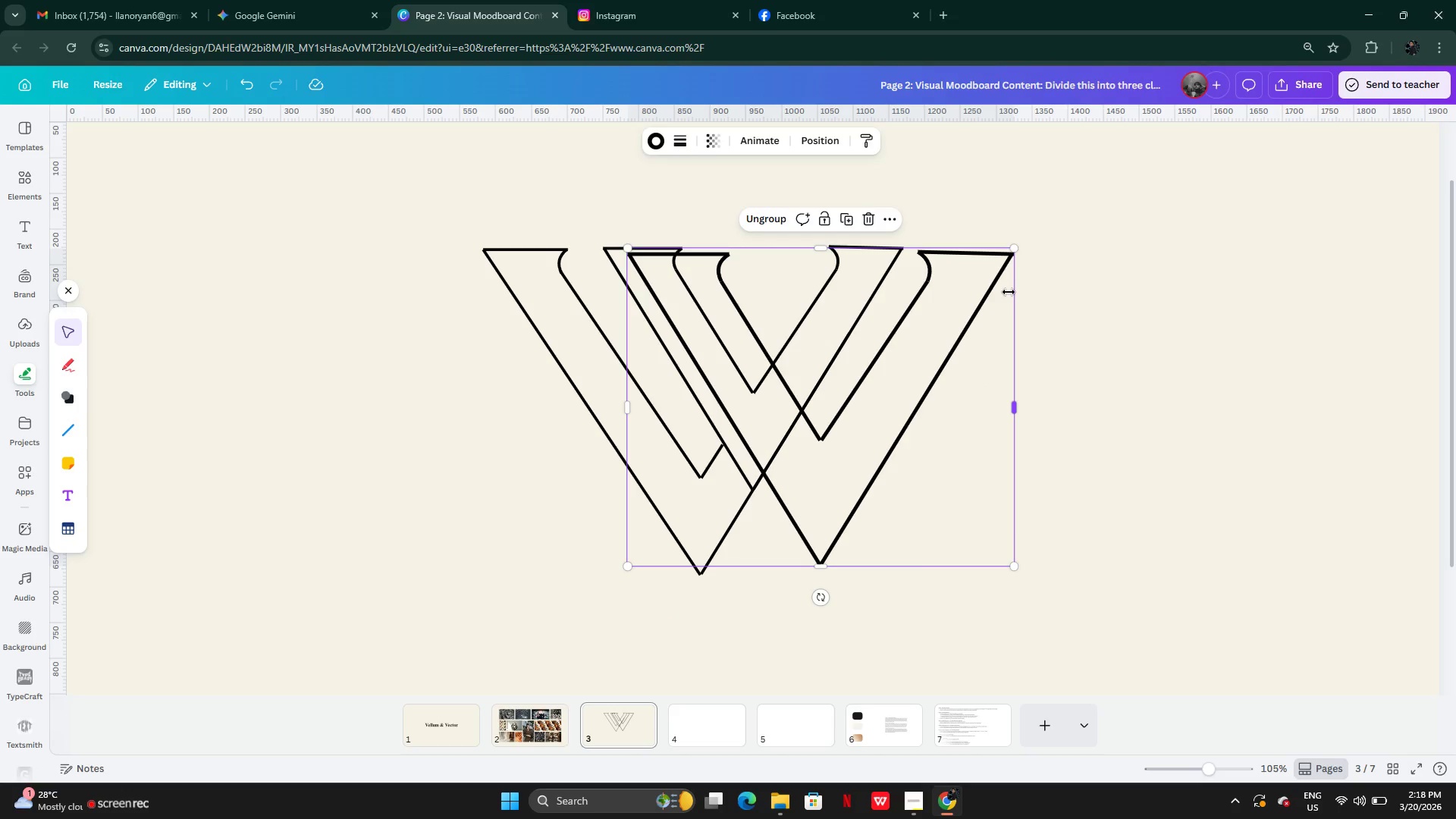 
key(Control+Z)
 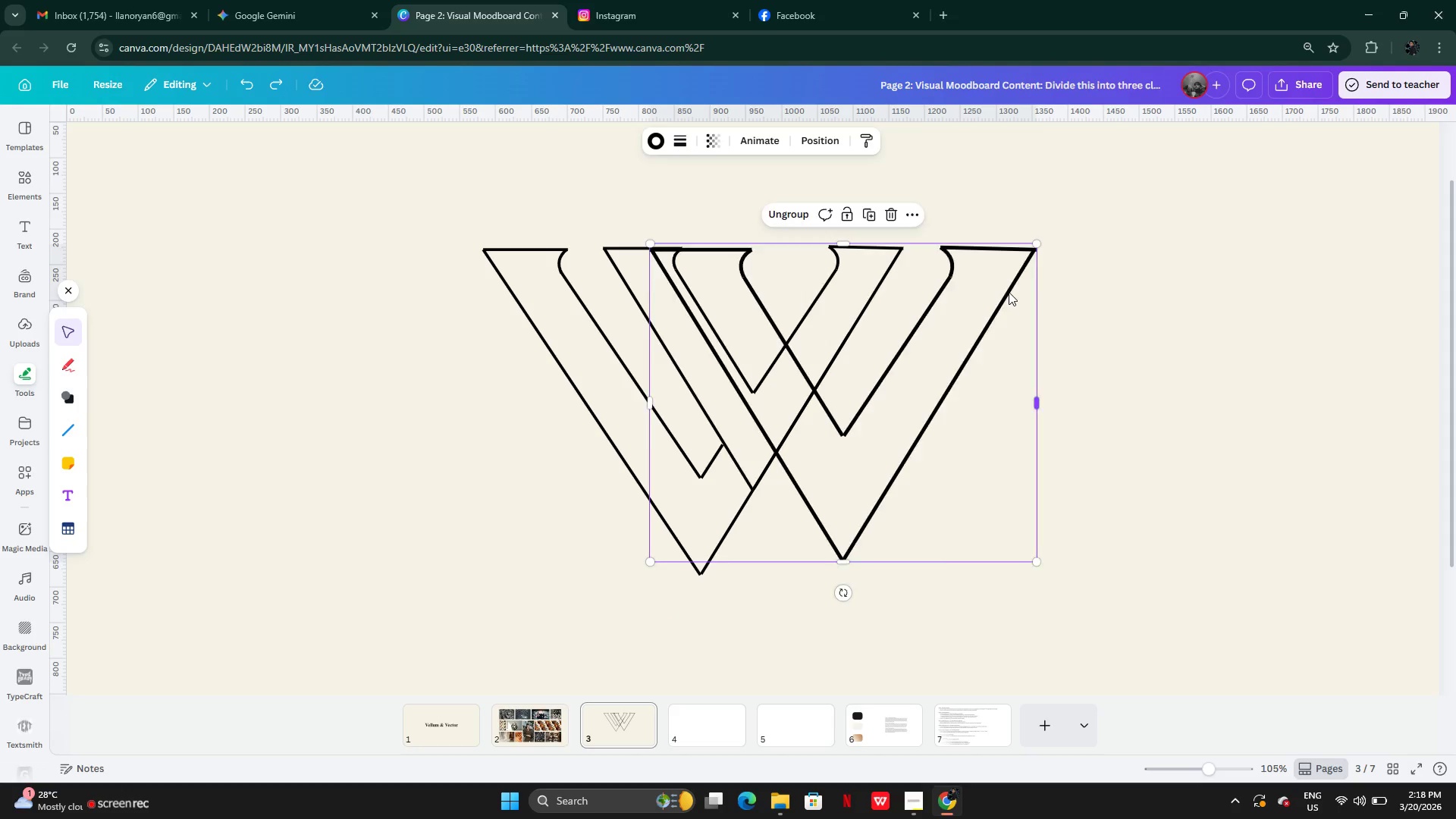 
key(Control+Z)
 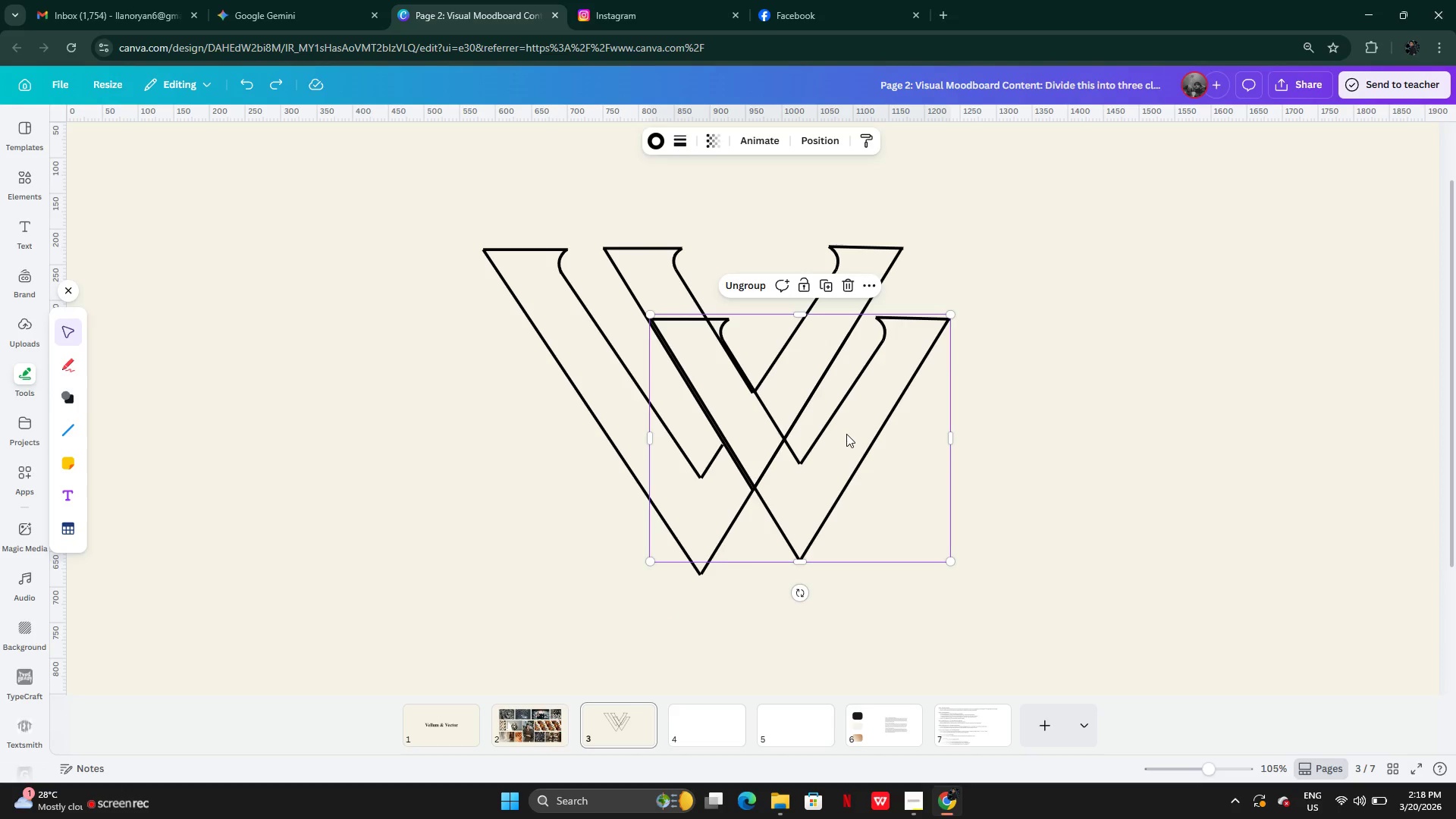 
left_click_drag(start_coordinate=[846, 435], to_coordinate=[846, 450])
 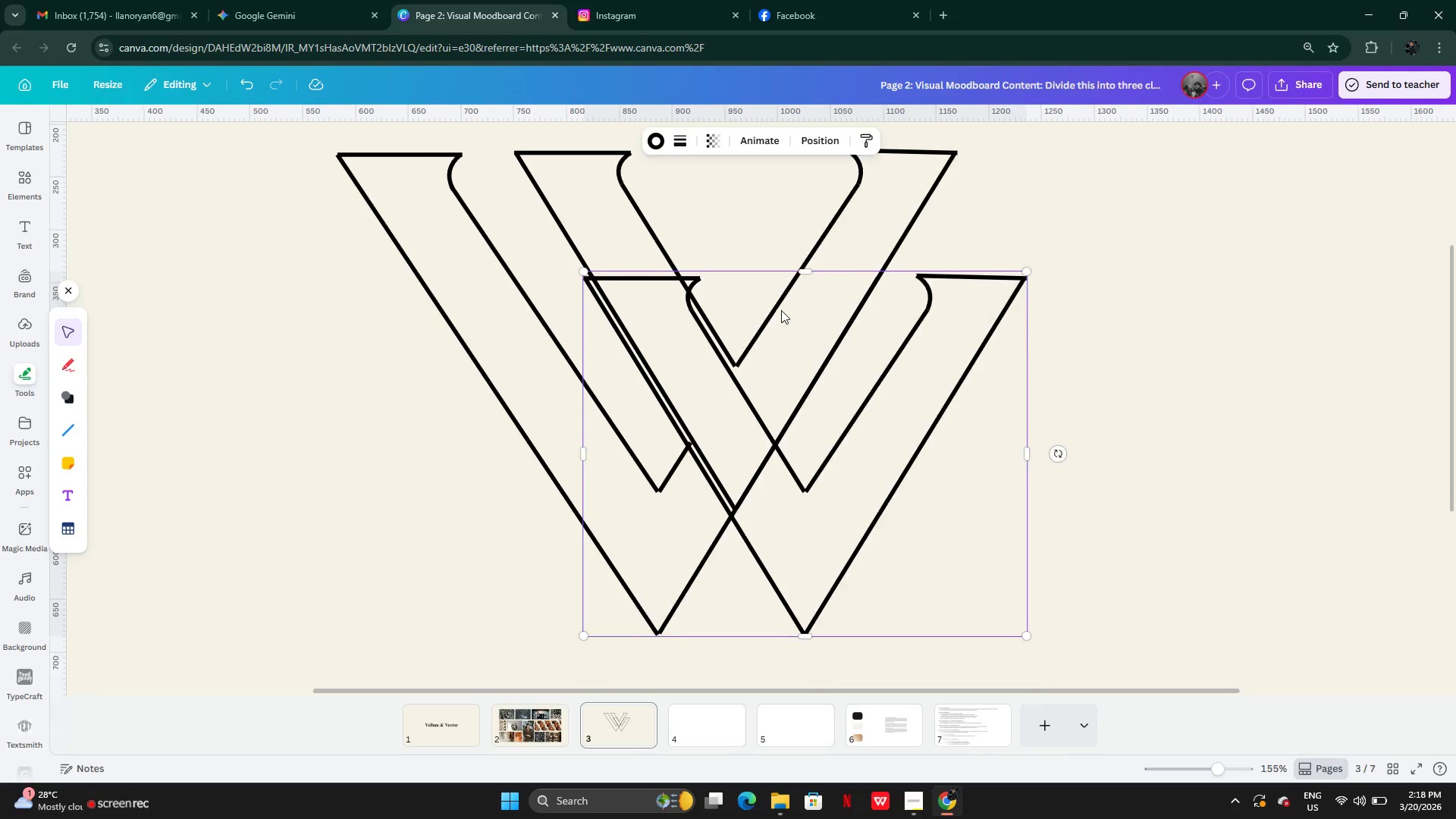 
left_click([760, 240])
 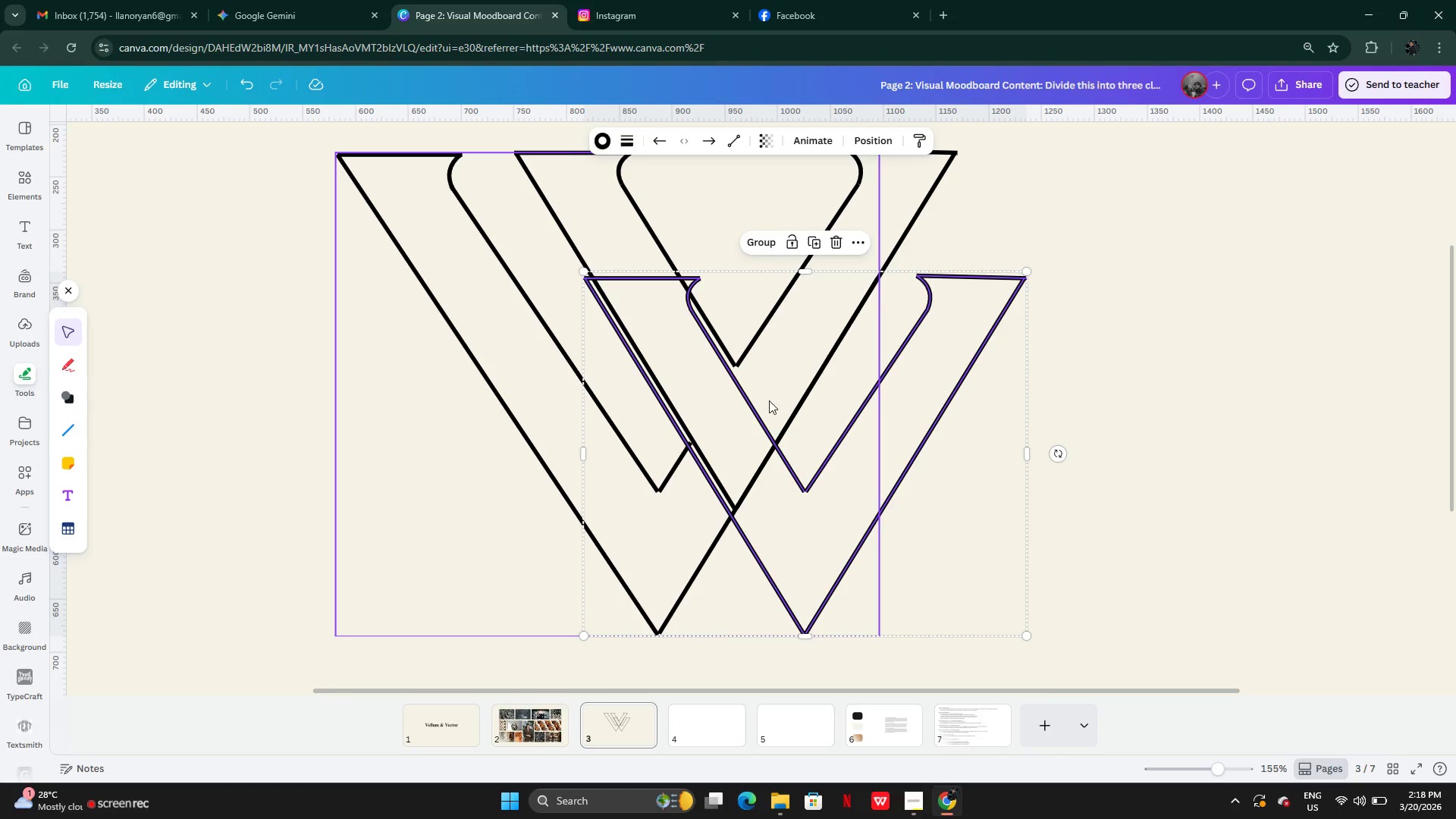 
left_click([767, 405])
 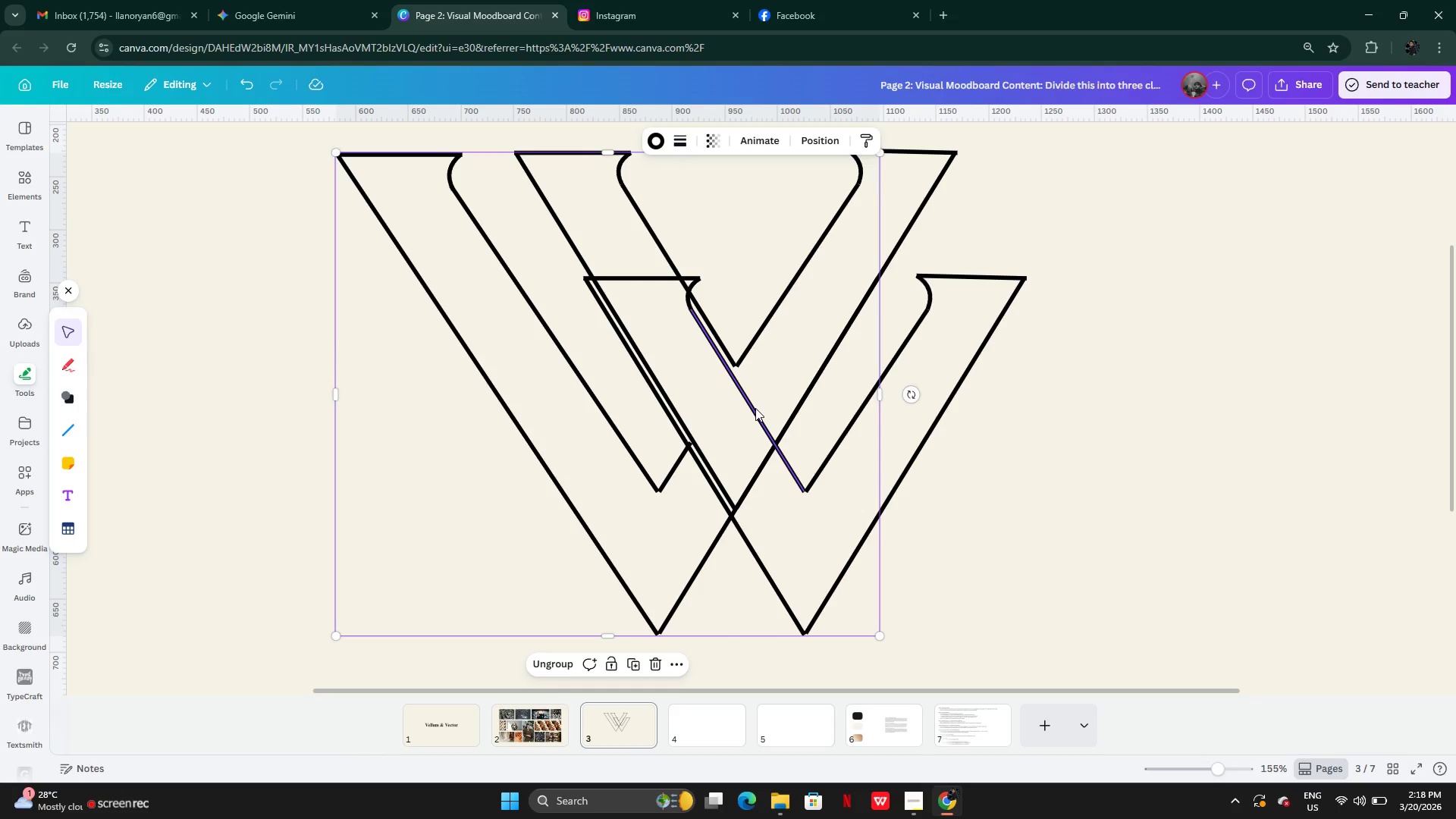 
left_click([755, 410])
 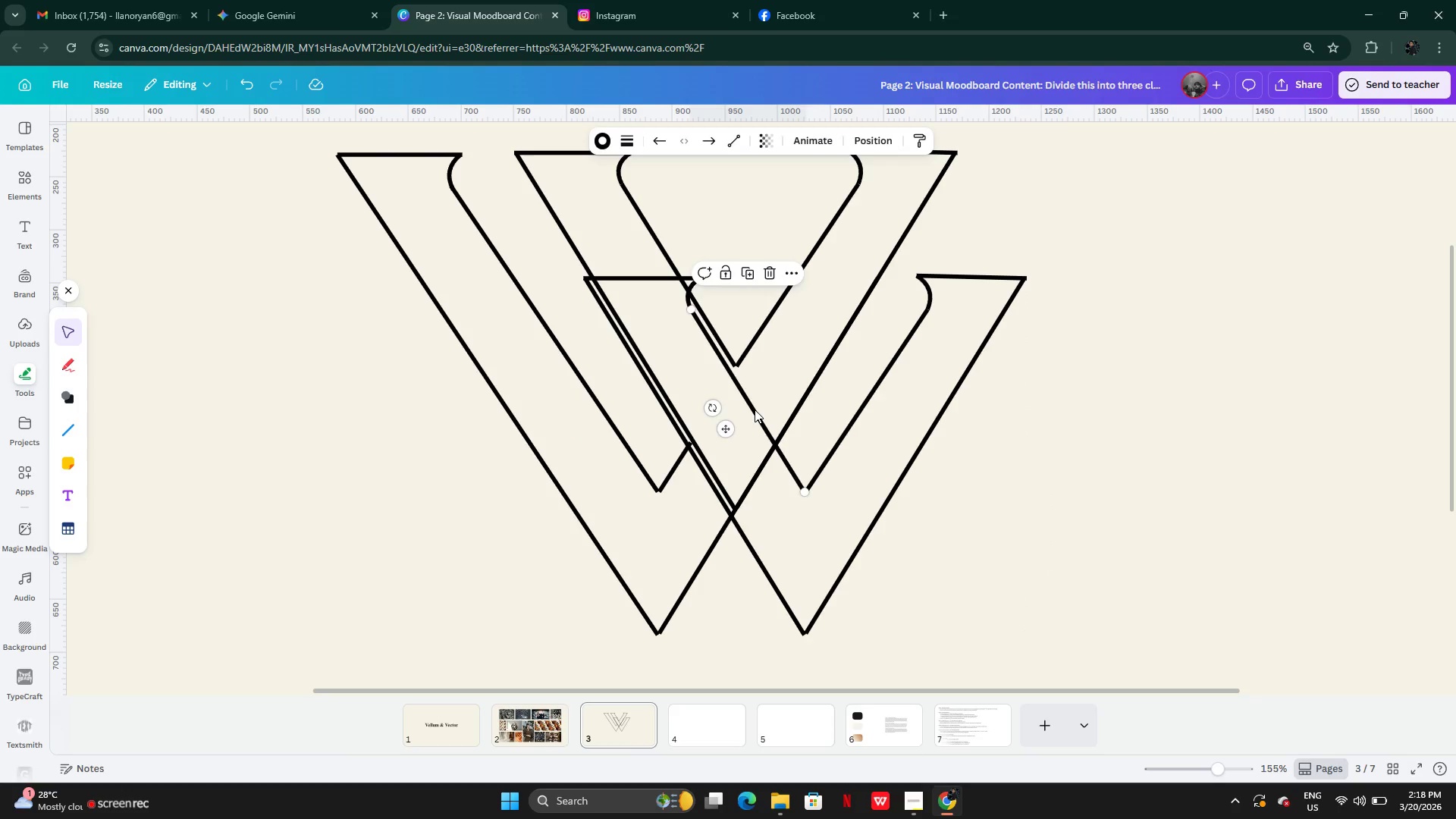 
key(Backspace)
 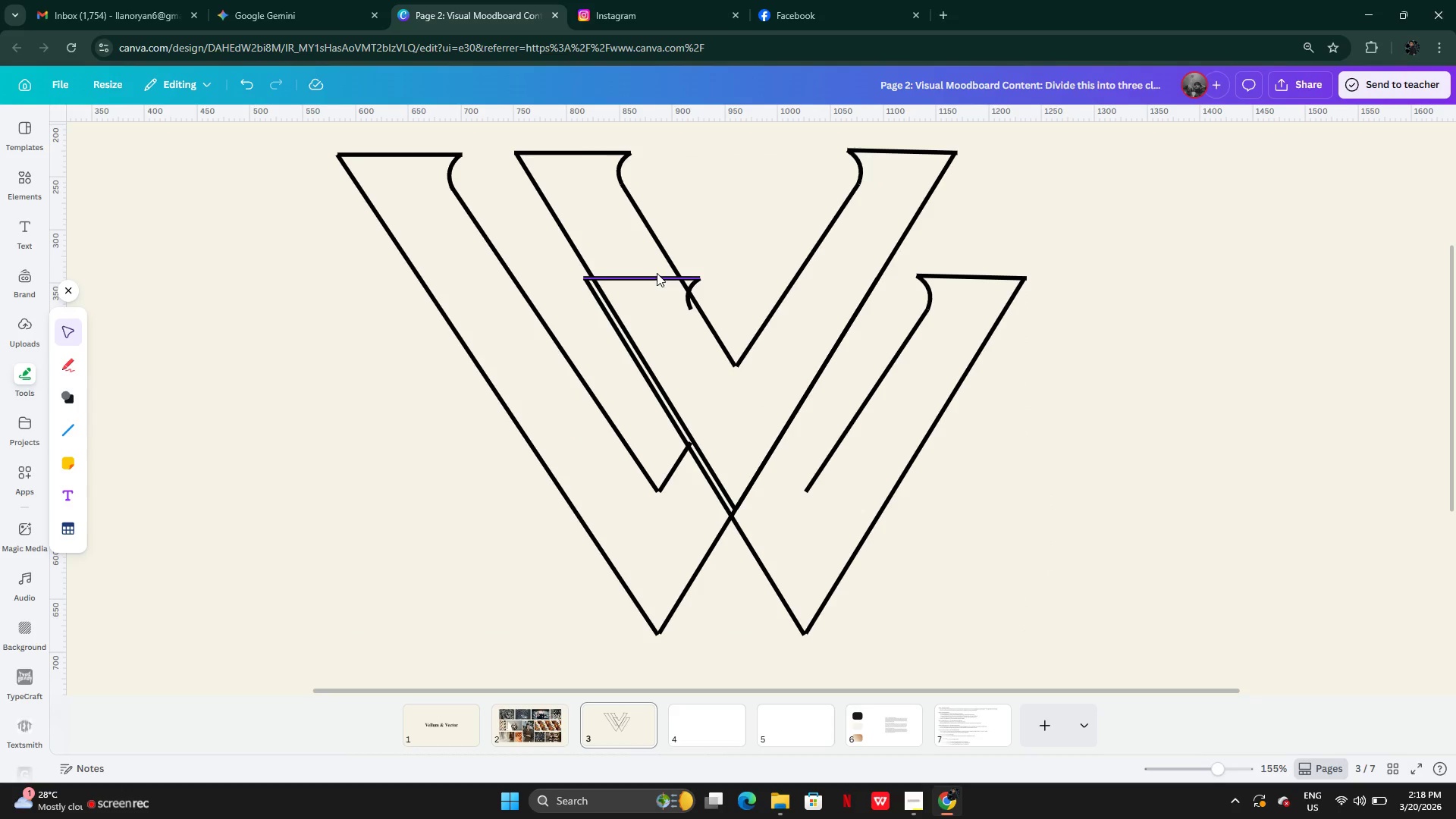 
left_click([657, 273])
 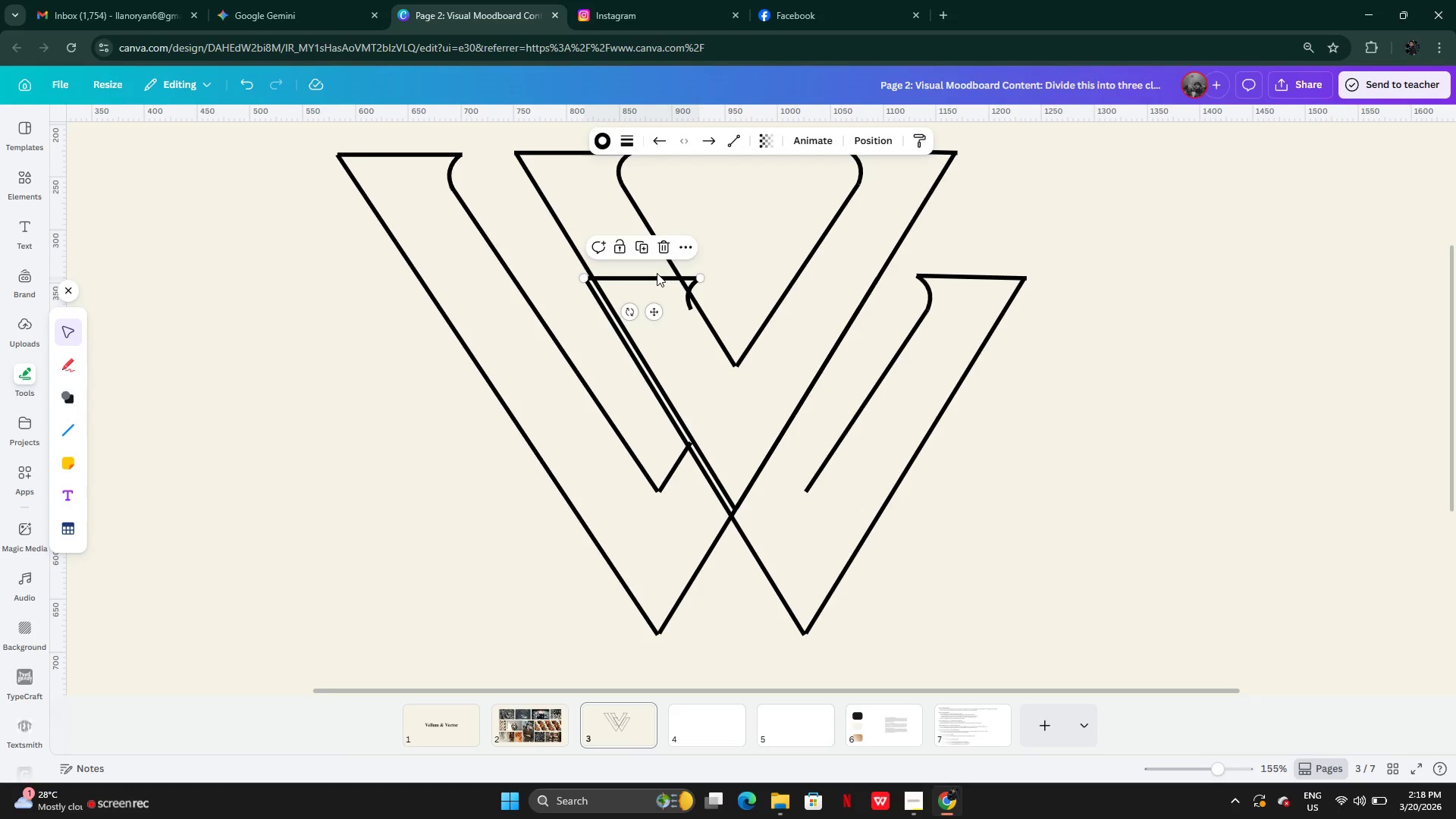 
key(Backspace)
 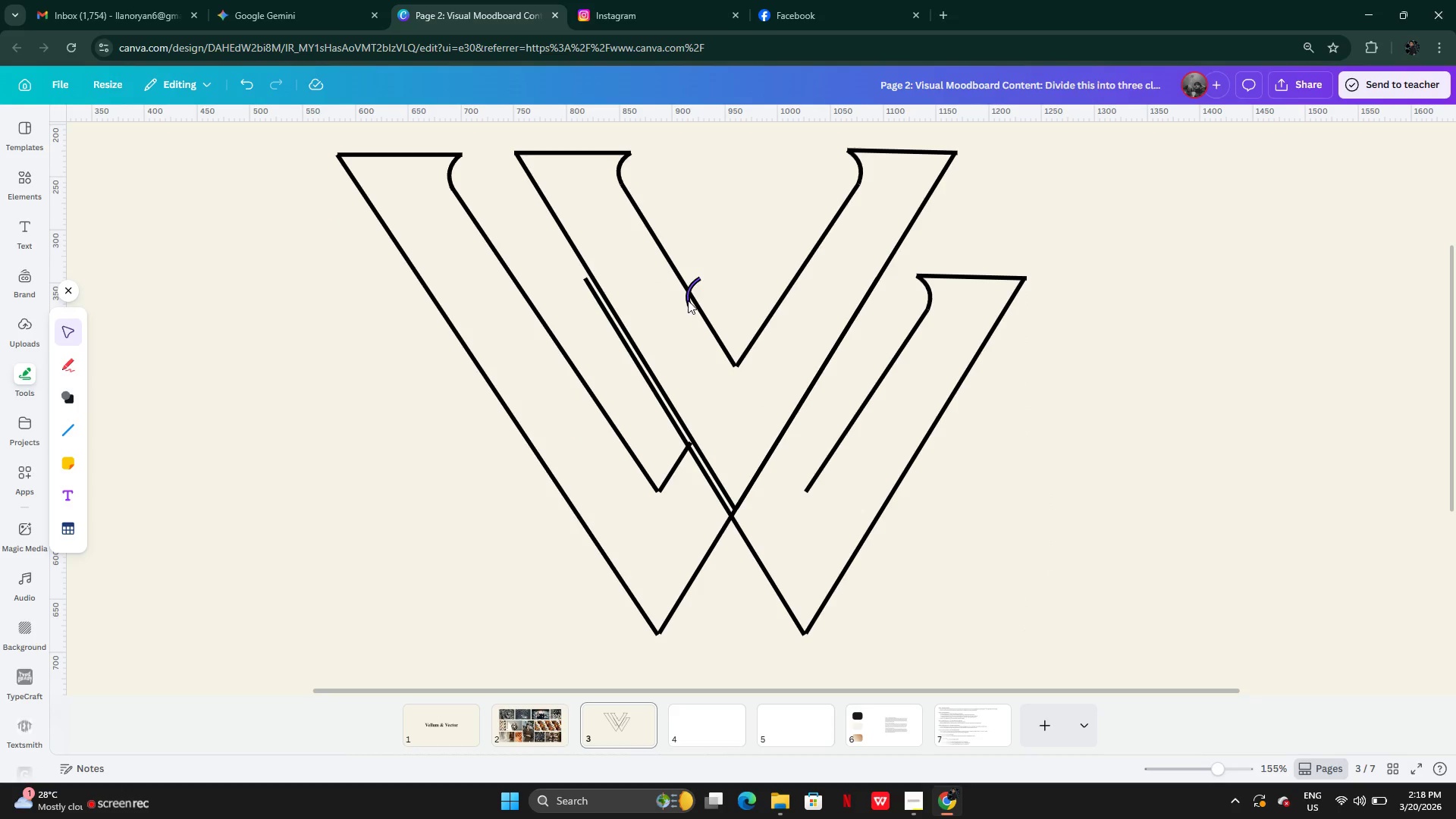 
left_click([688, 300])
 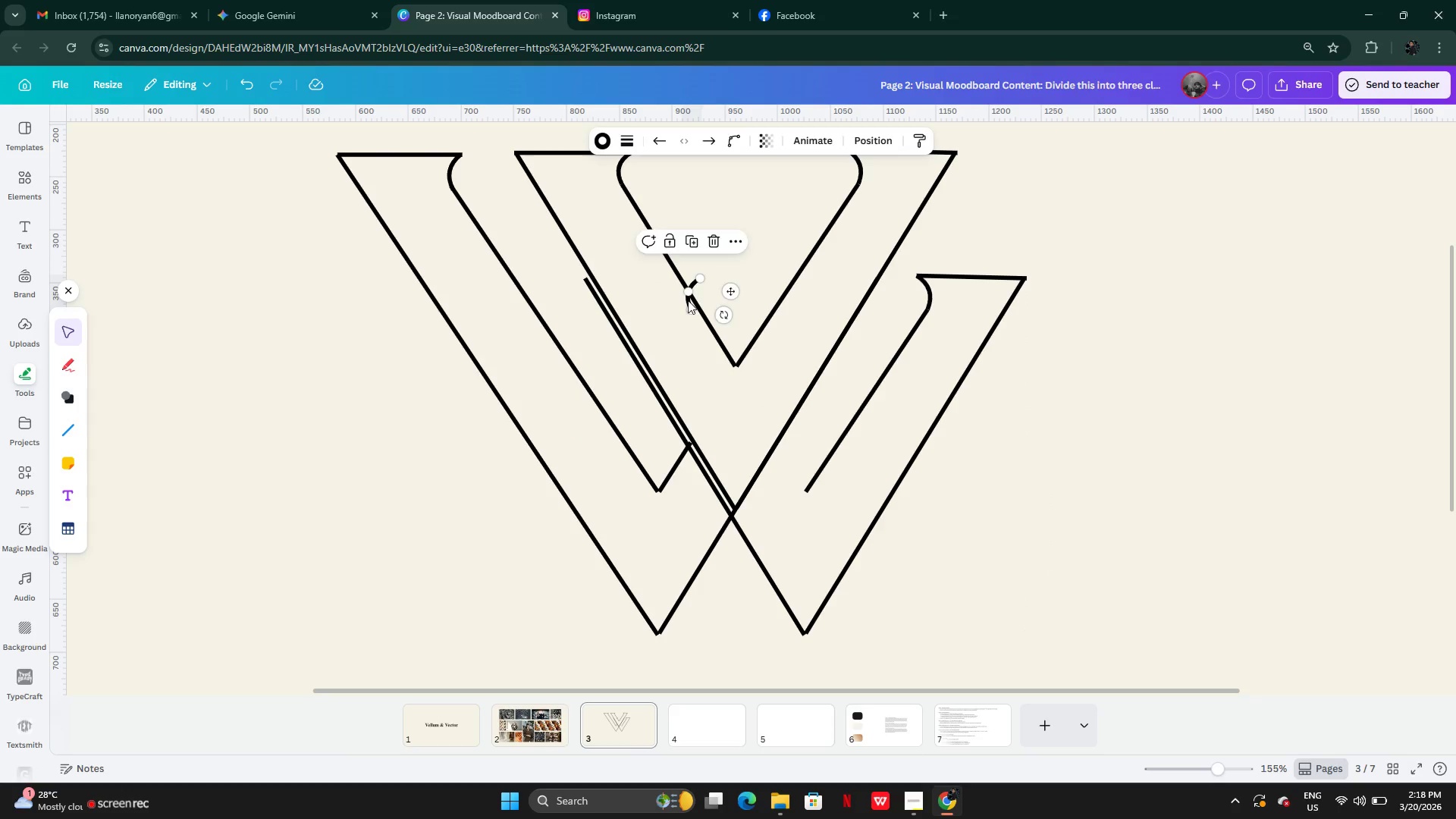 
key(Backspace)
 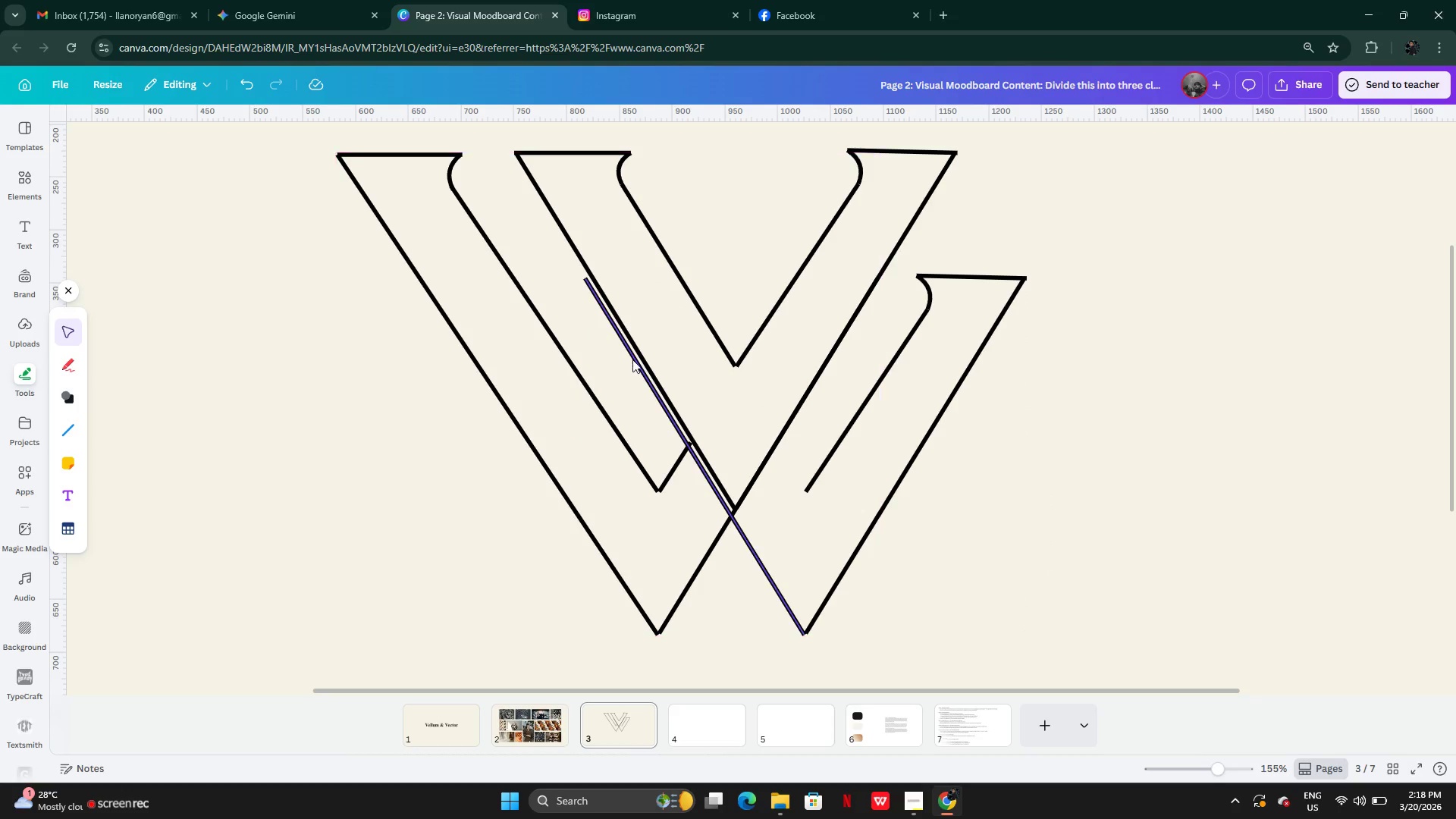 
left_click([633, 359])
 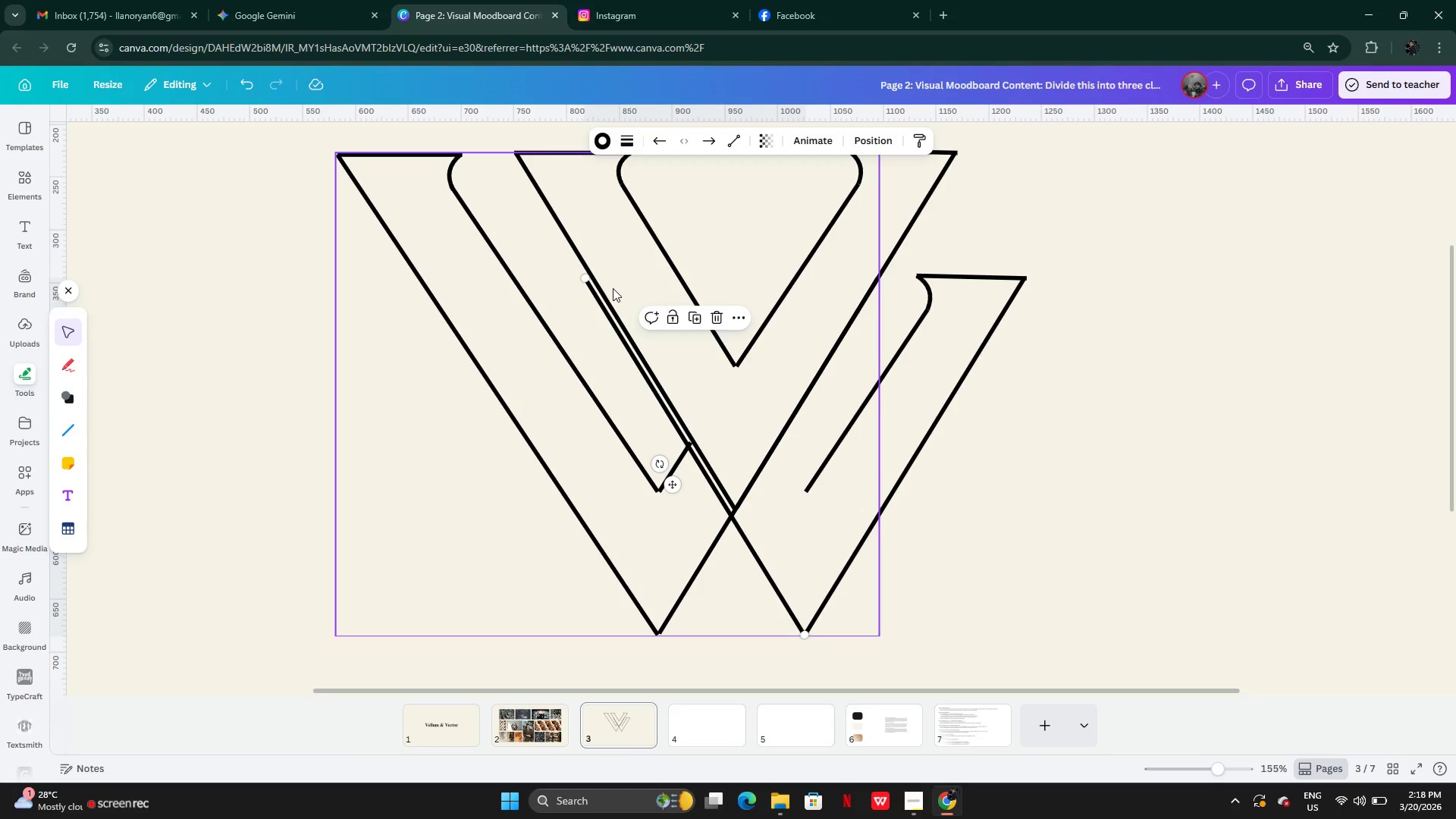 
left_click_drag(start_coordinate=[586, 280], to_coordinate=[739, 519])
 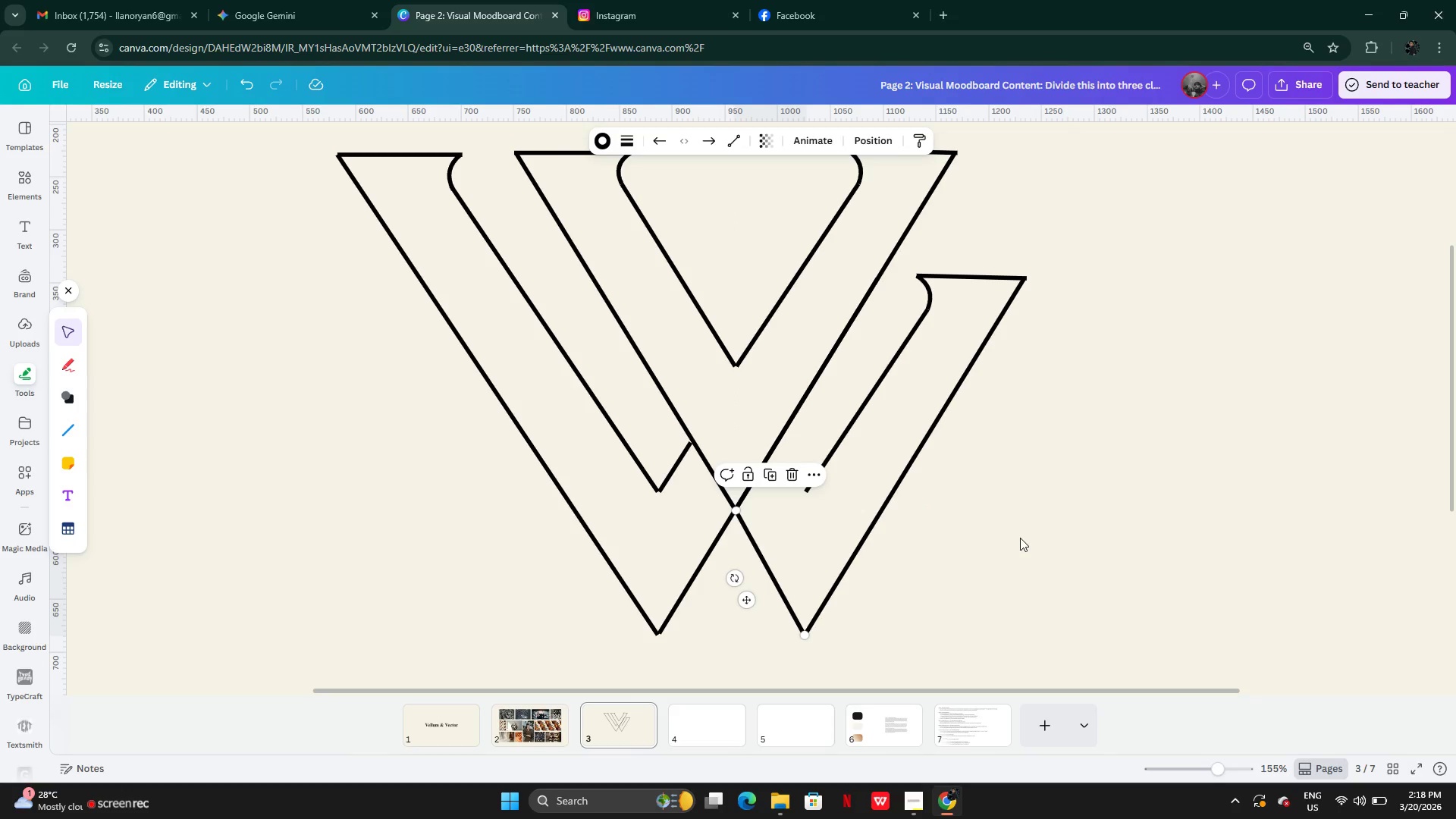 
left_click([1021, 538])
 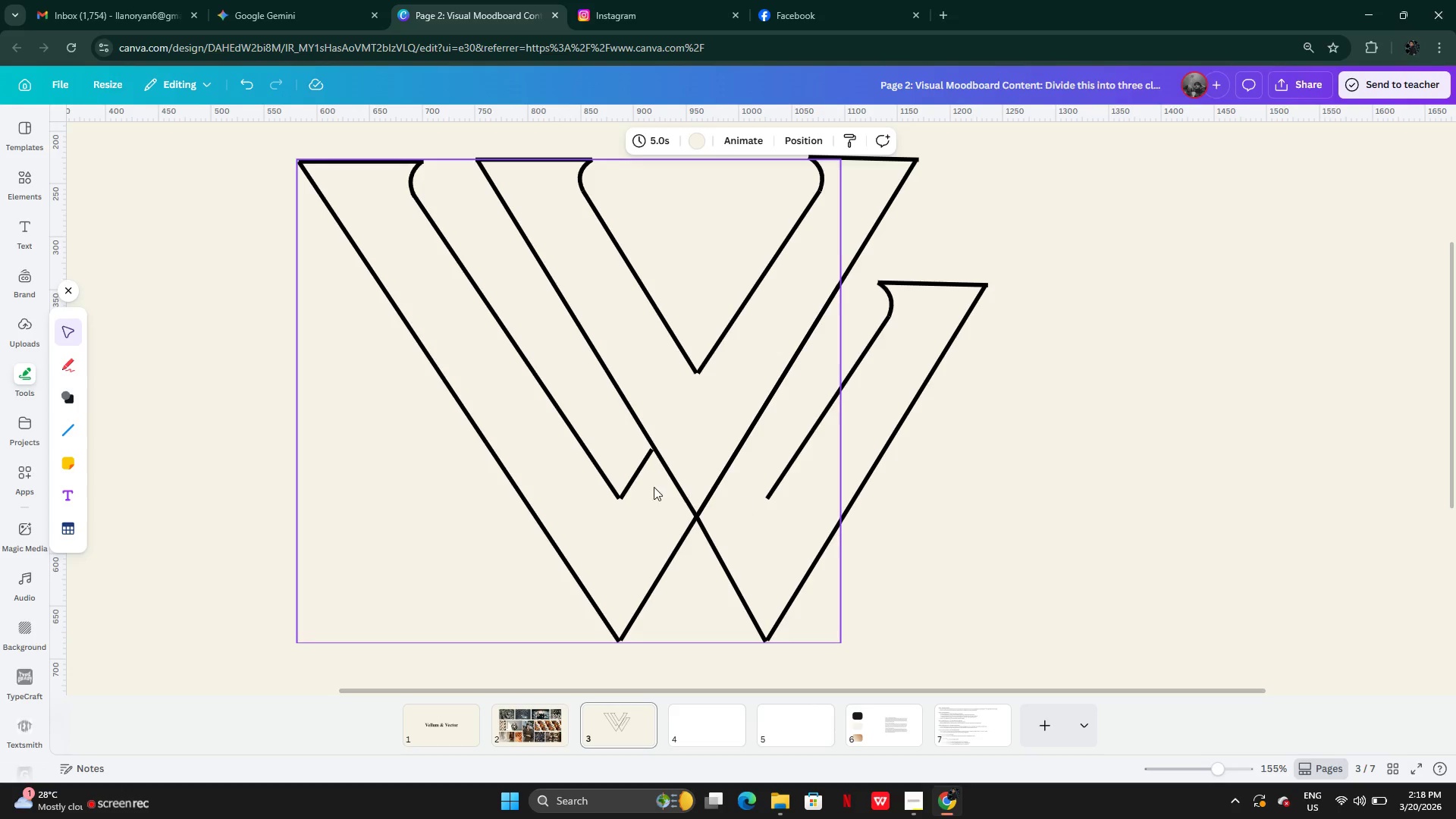 
wait(6.06)
 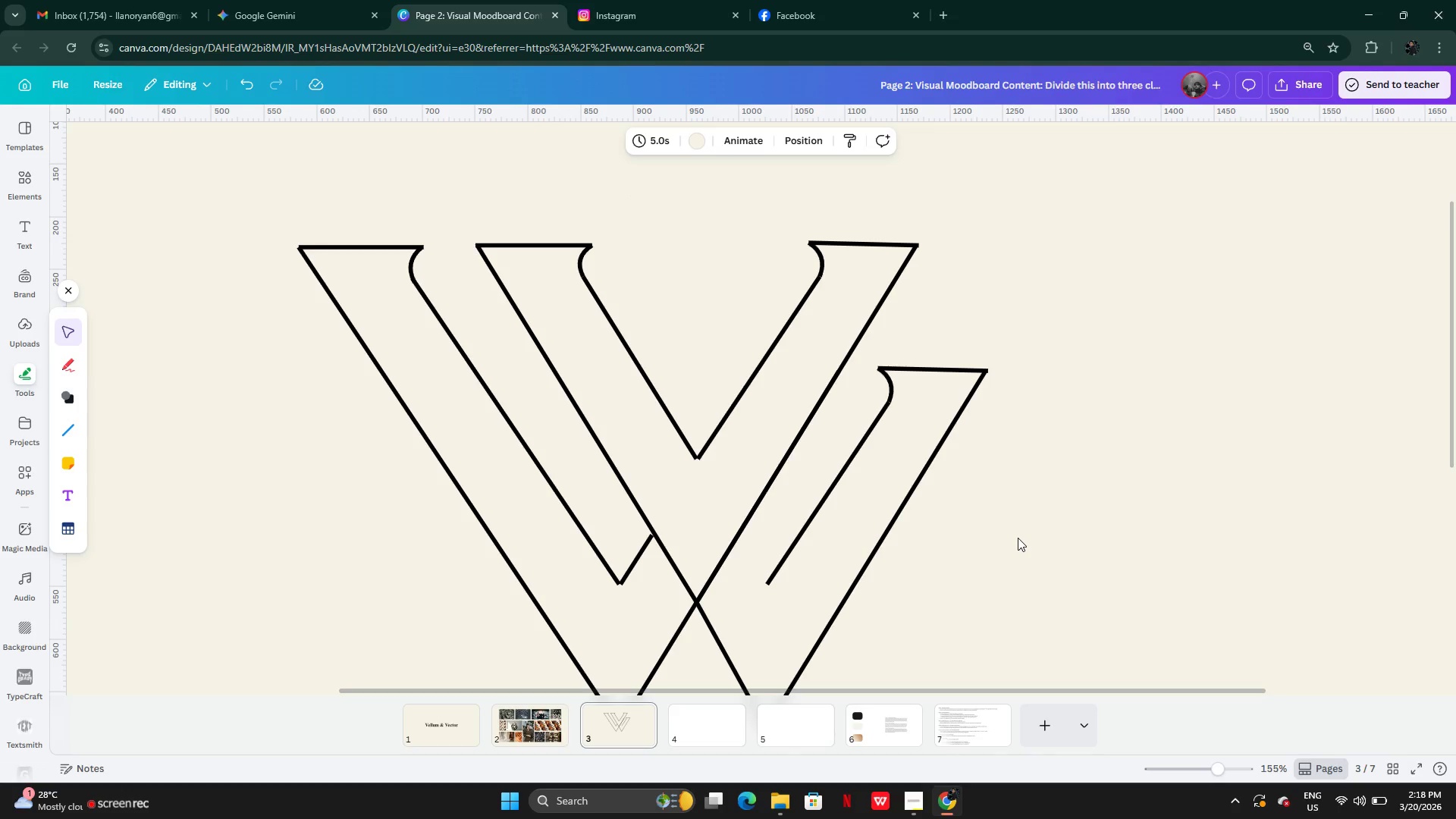 
left_click([639, 467])
 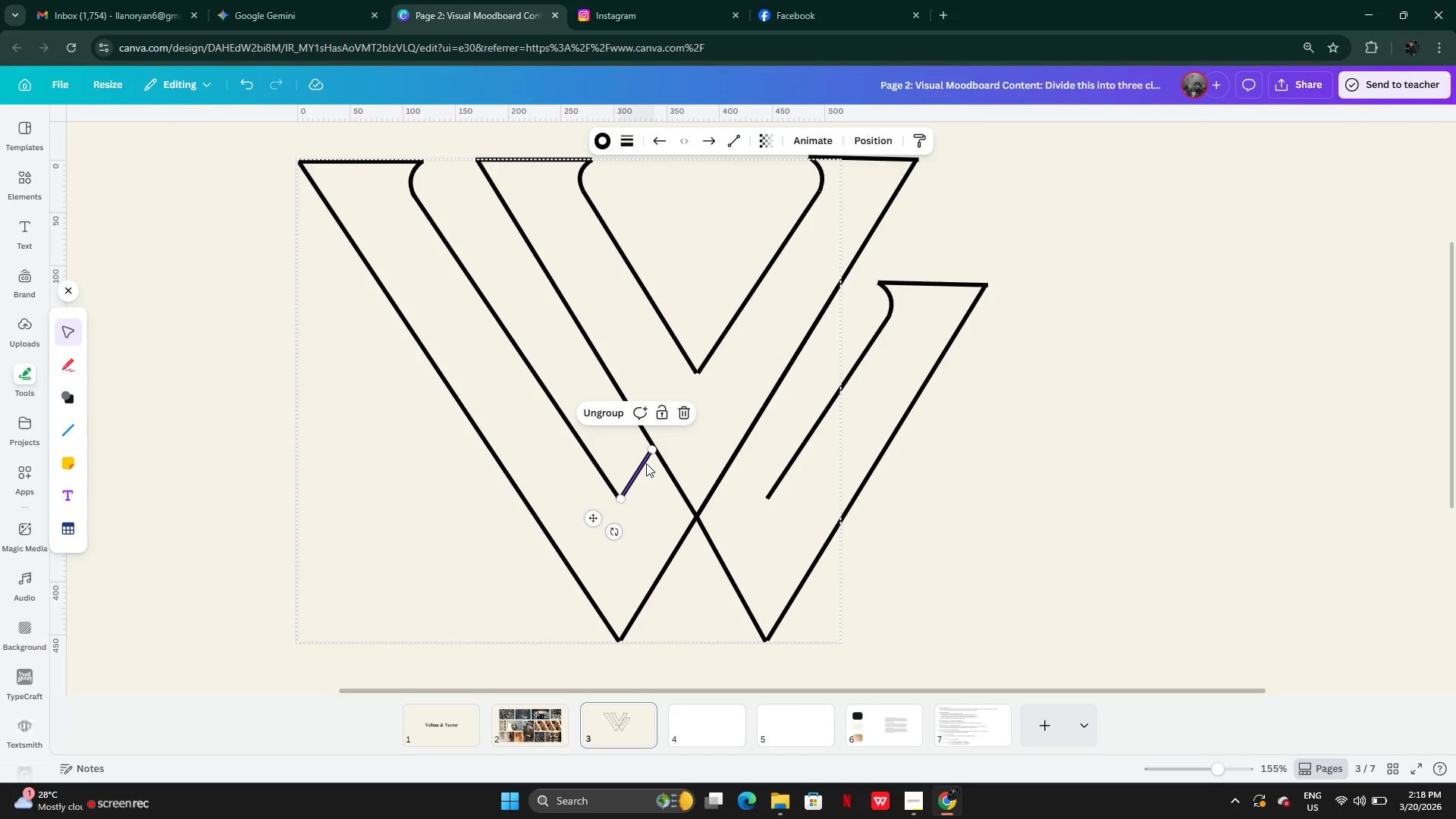 
key(Control+C)
 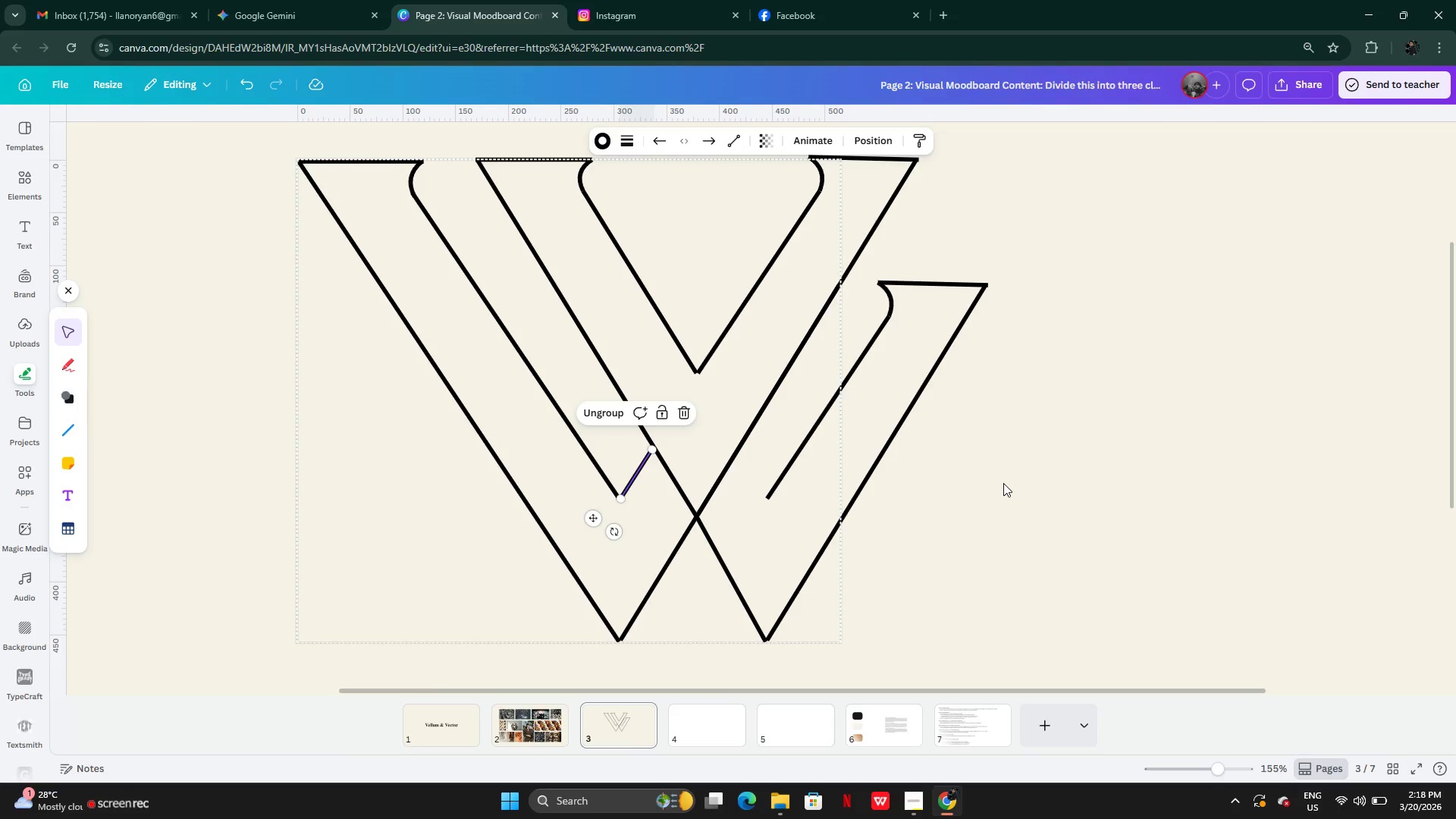 
left_click([1003, 483])
 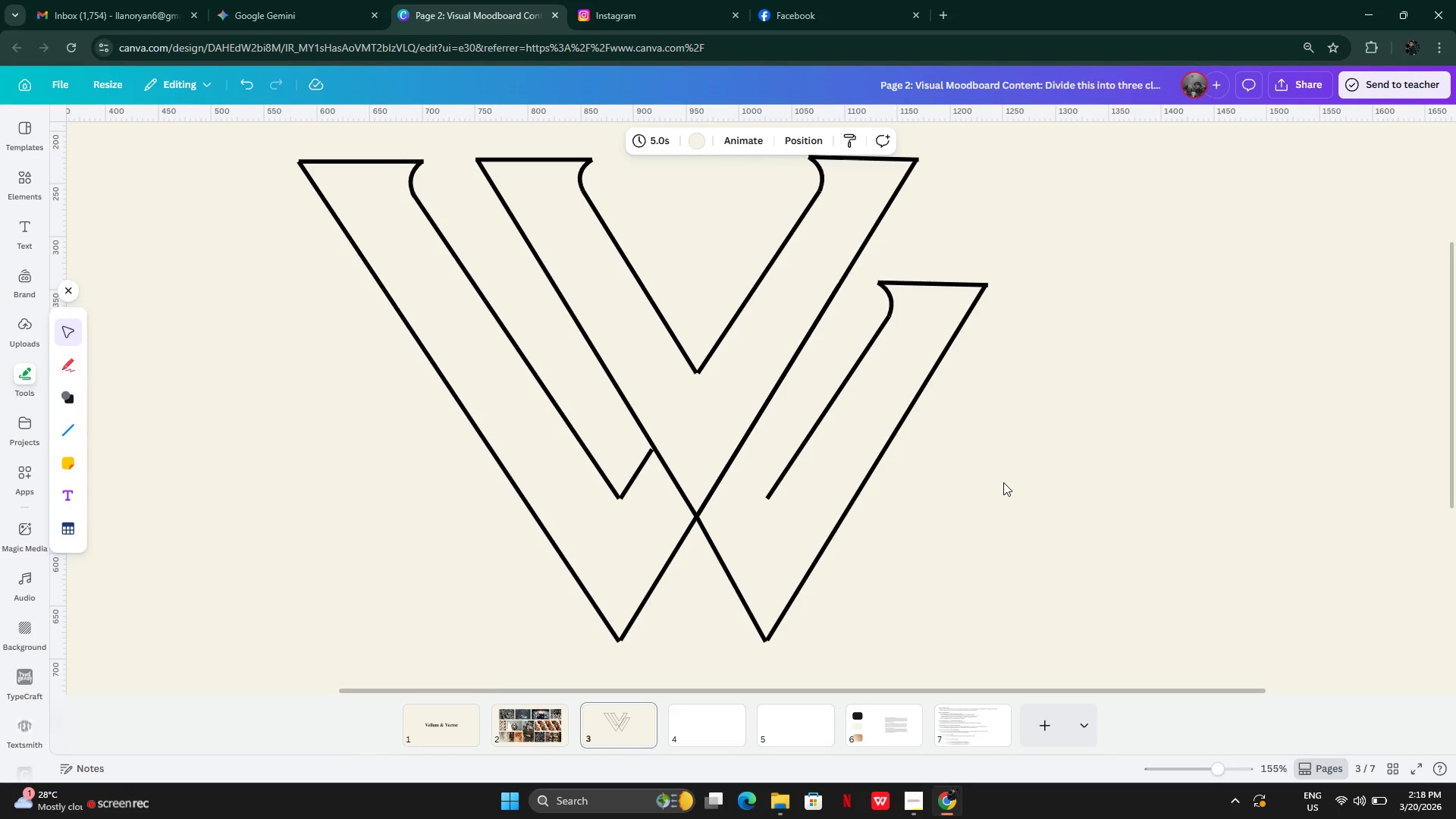 
key(Control+V)
 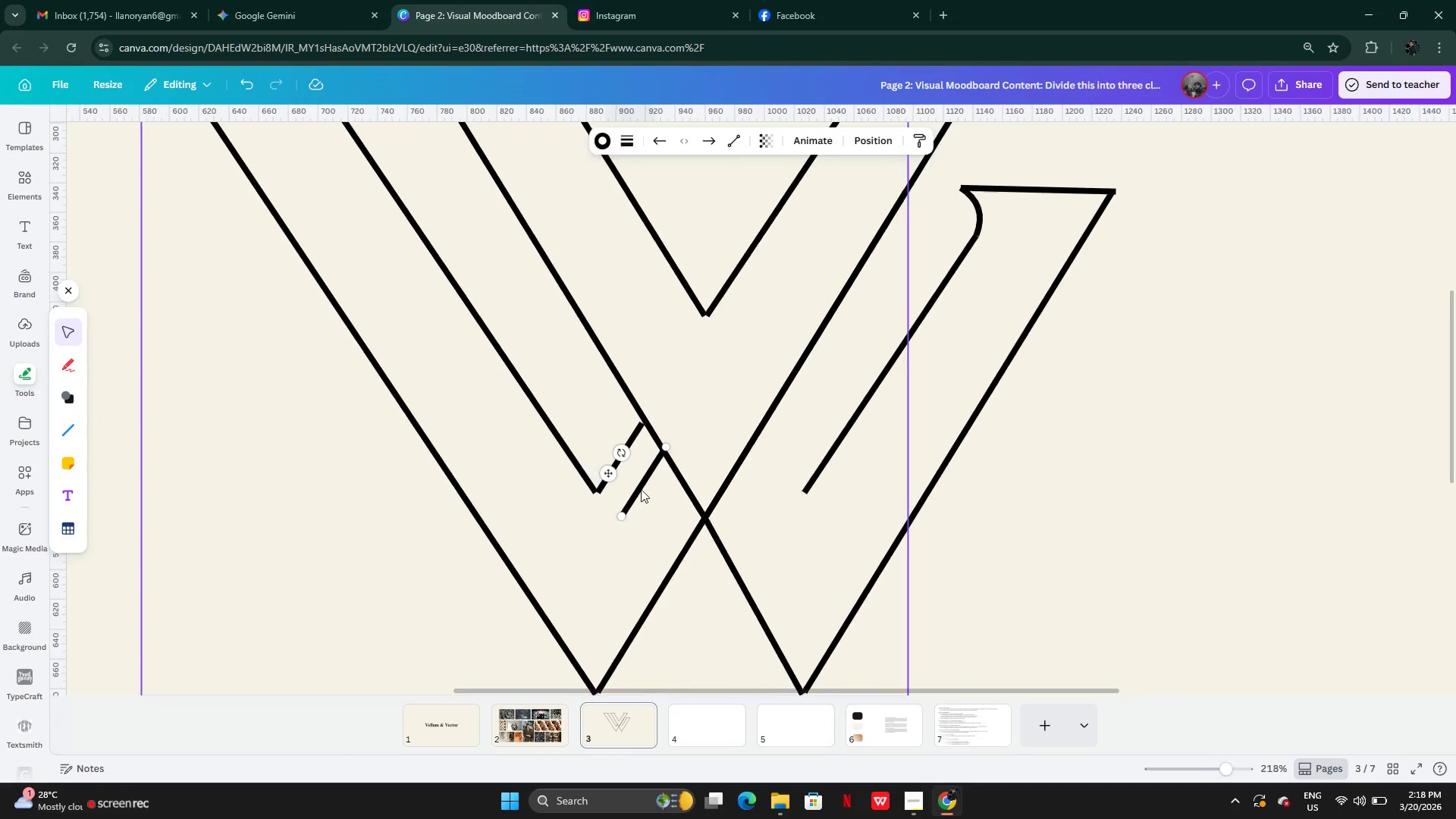 
left_click_drag(start_coordinate=[640, 485], to_coordinate=[761, 453])
 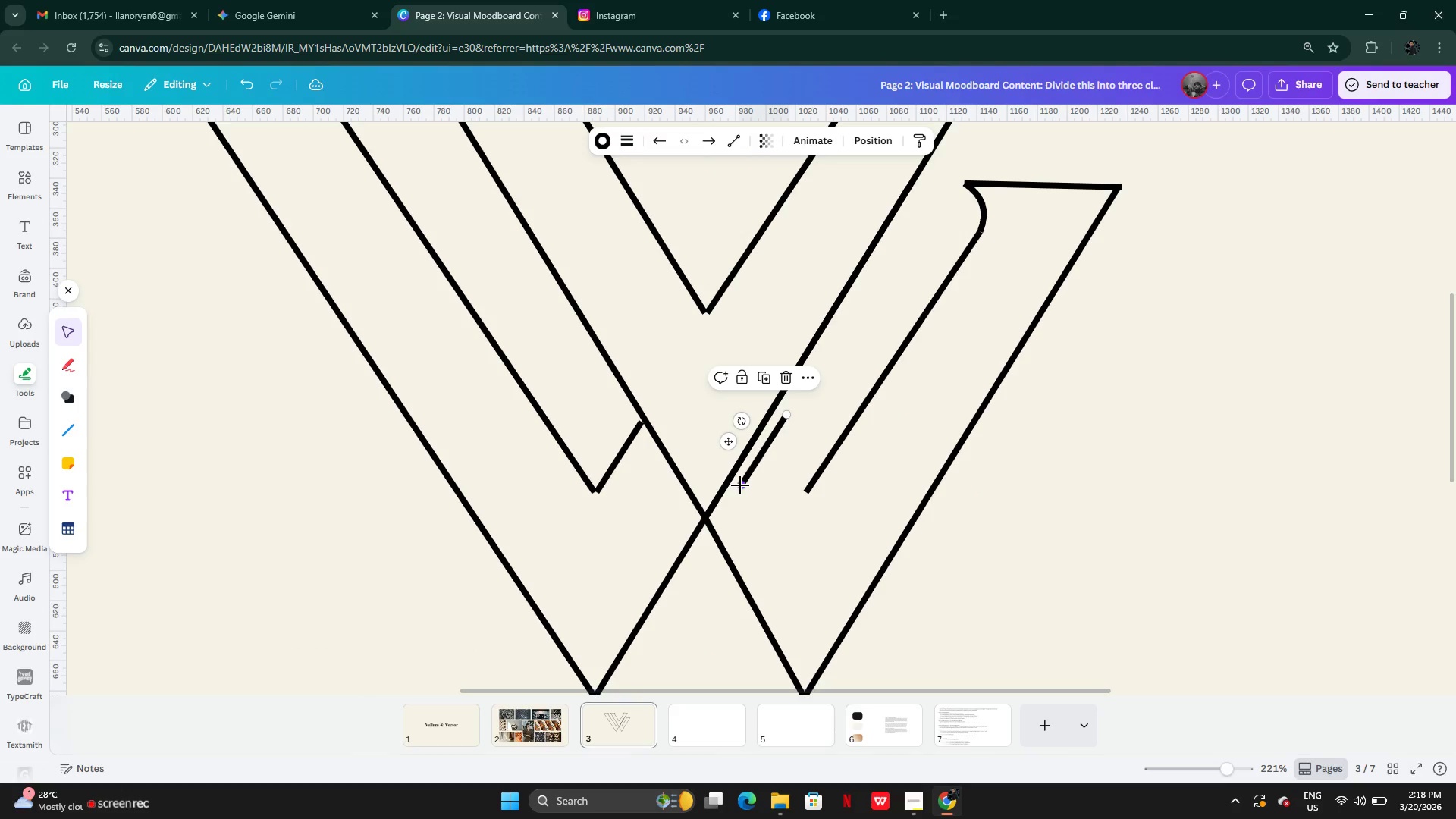 
left_click_drag(start_coordinate=[740, 485], to_coordinate=[802, 491])
 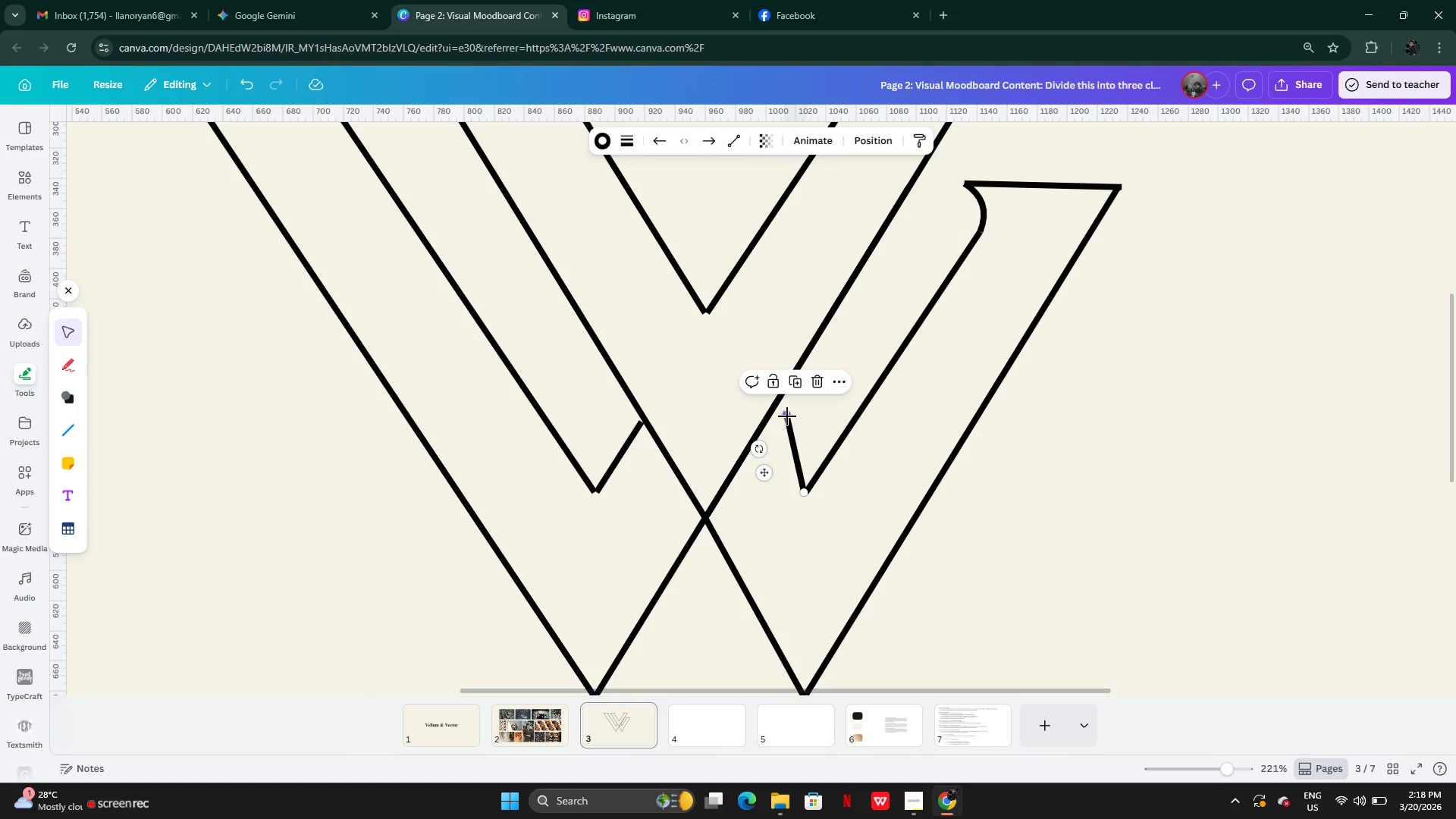 
left_click_drag(start_coordinate=[787, 416], to_coordinate=[765, 425])
 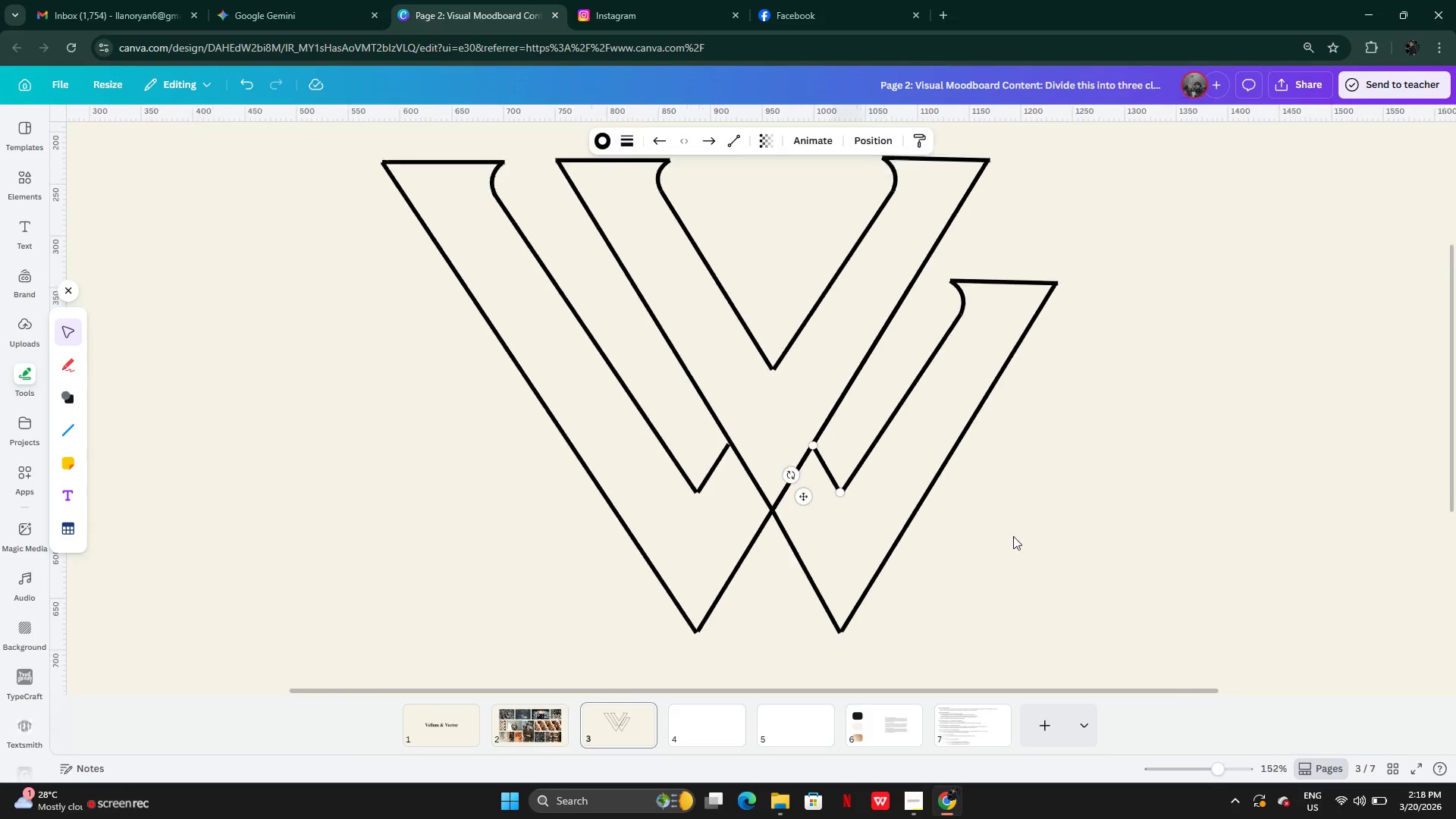 
left_click([1014, 537])
 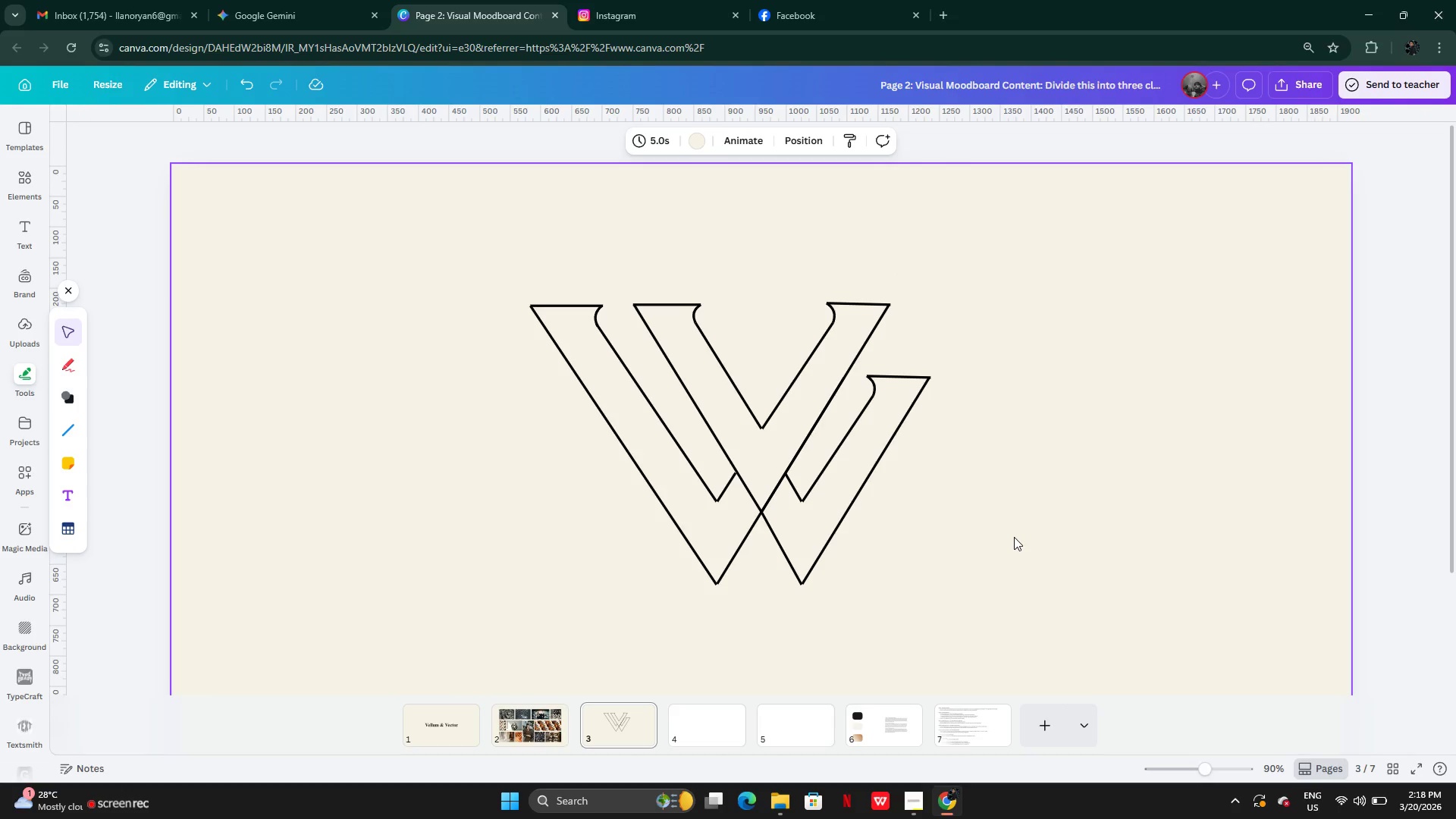 
wait(8.17)
 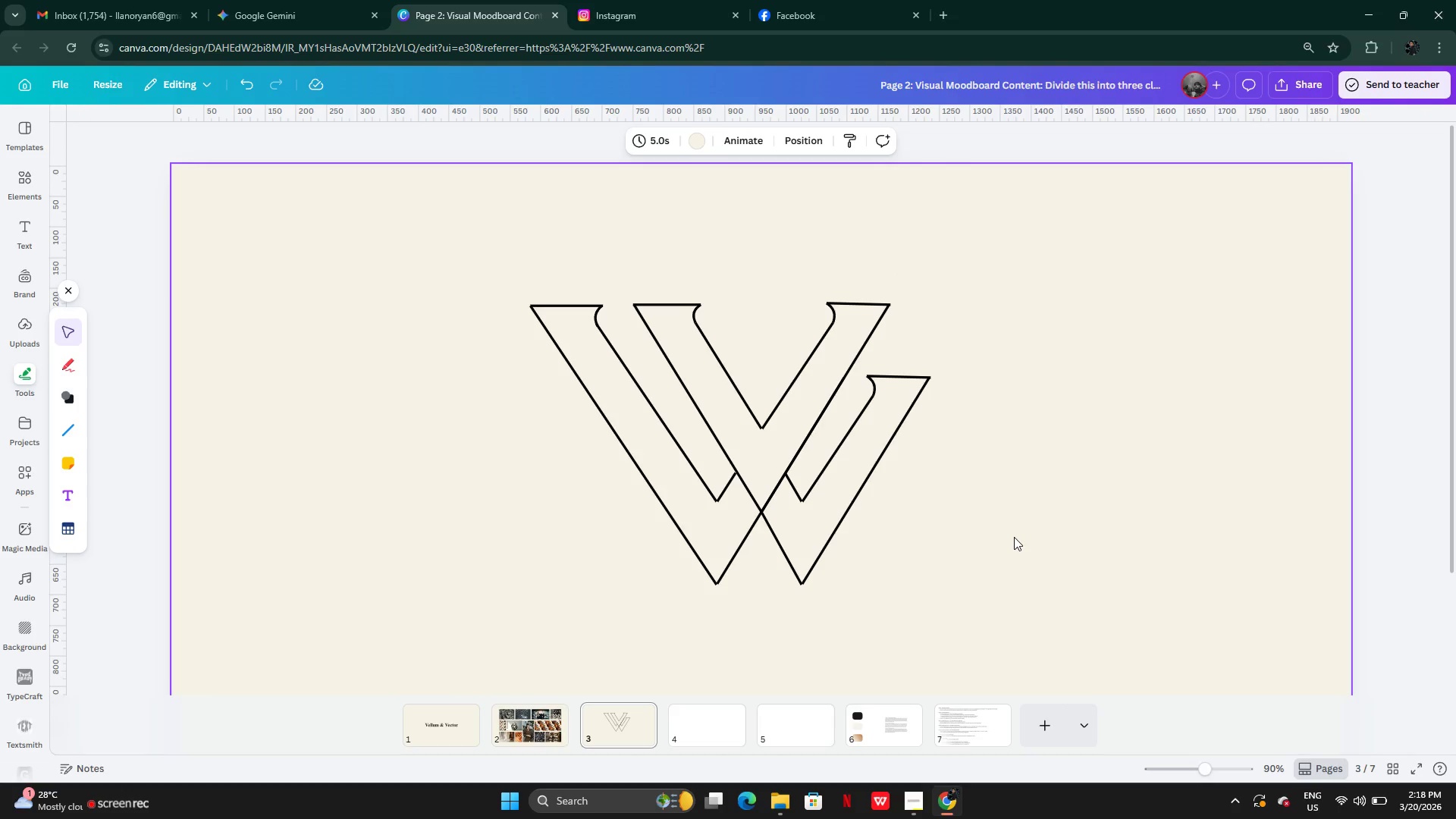 
left_click_drag(start_coordinate=[758, 391], to_coordinate=[876, 239])
 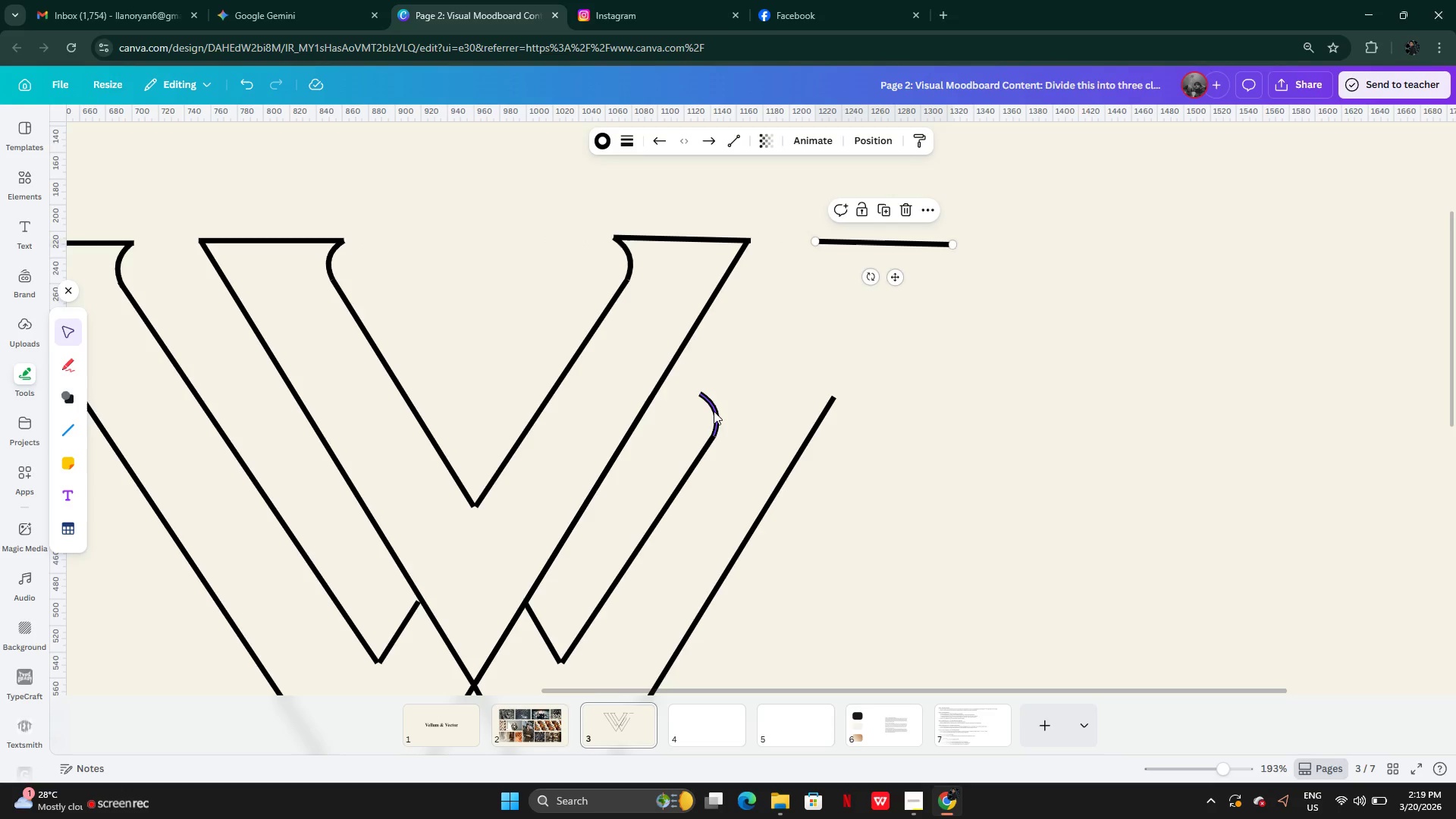 
left_click_drag(start_coordinate=[714, 411], to_coordinate=[830, 259])
 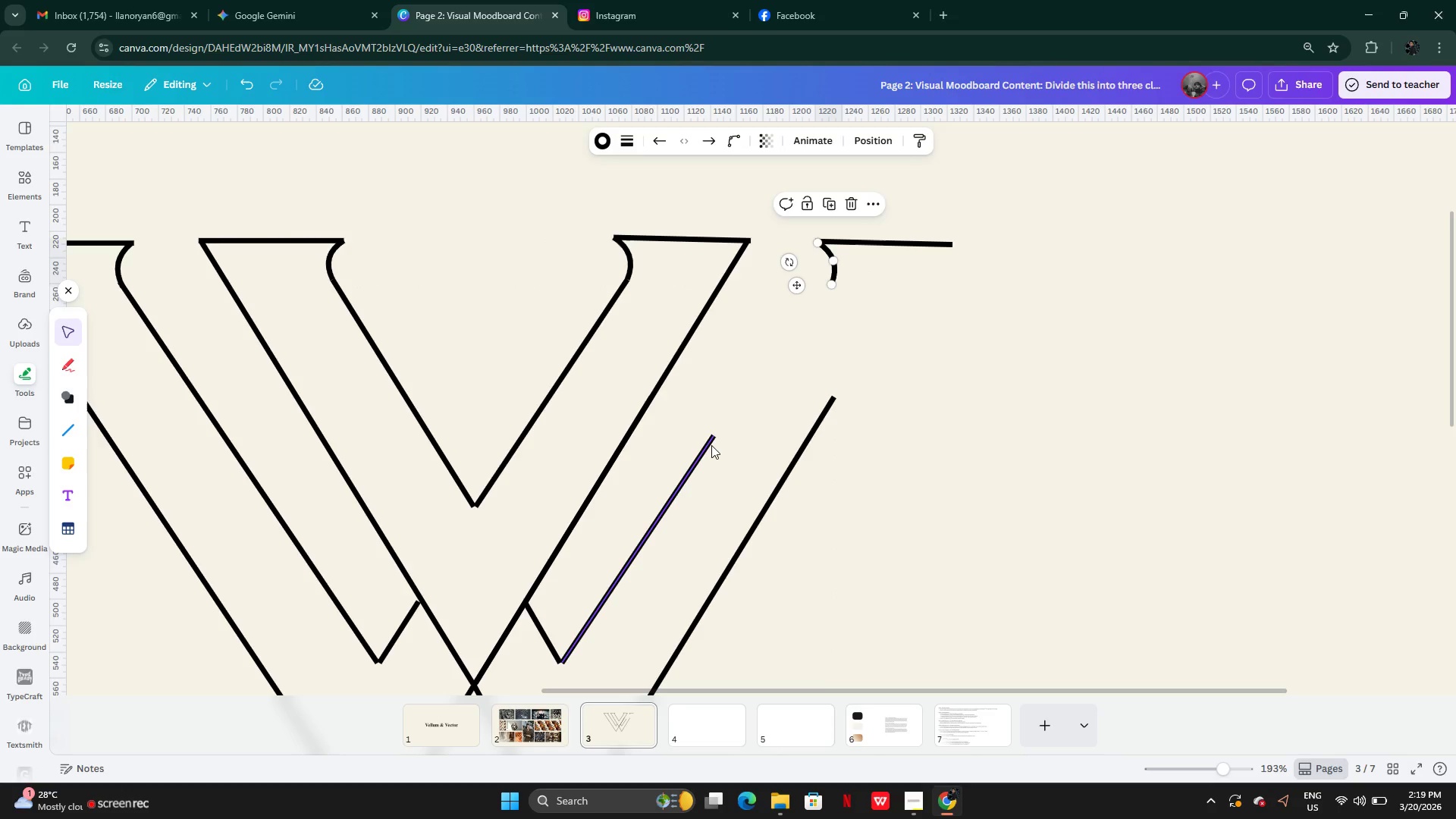 
left_click([711, 442])
 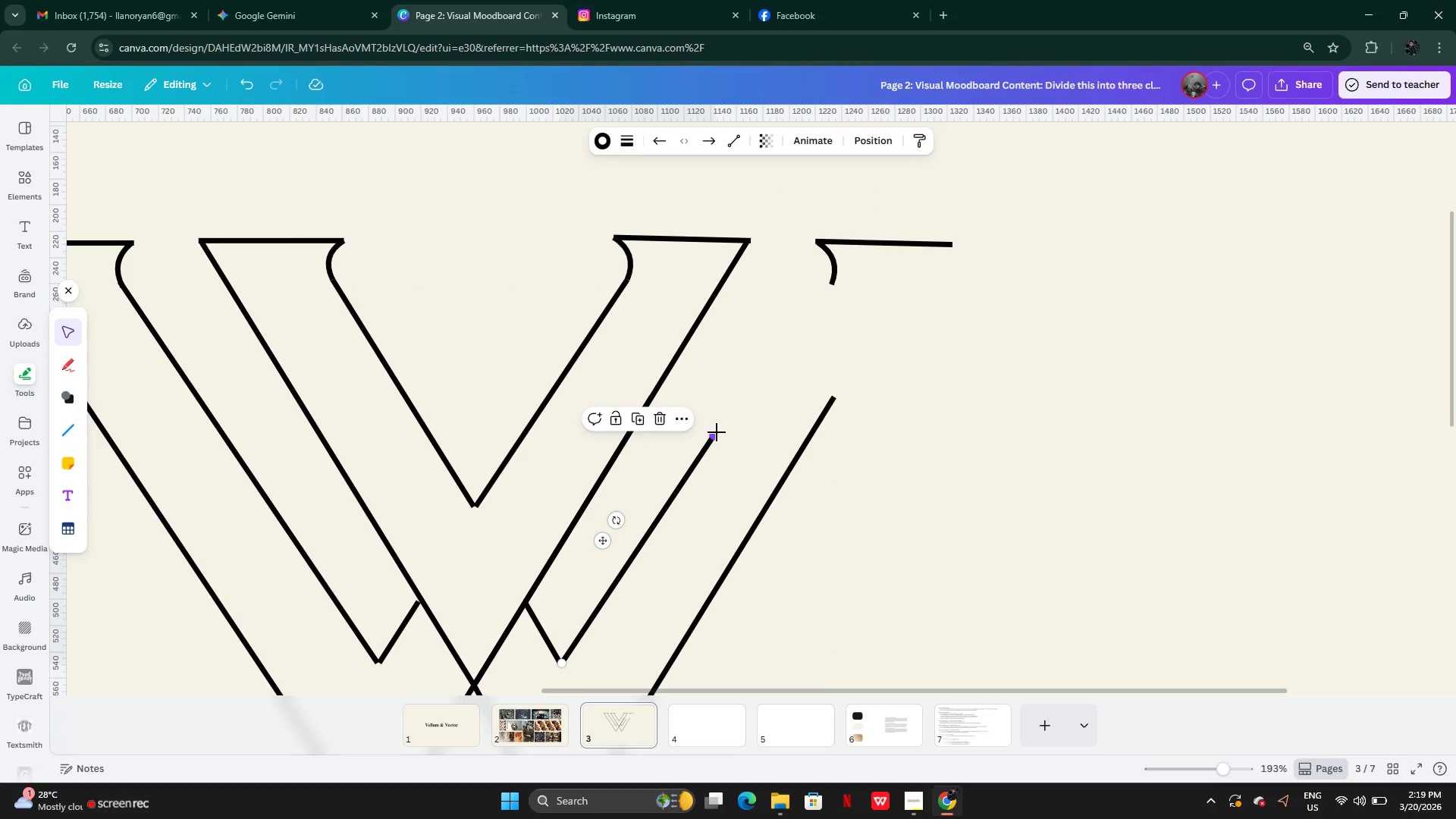 
left_click_drag(start_coordinate=[717, 432], to_coordinate=[830, 278])
 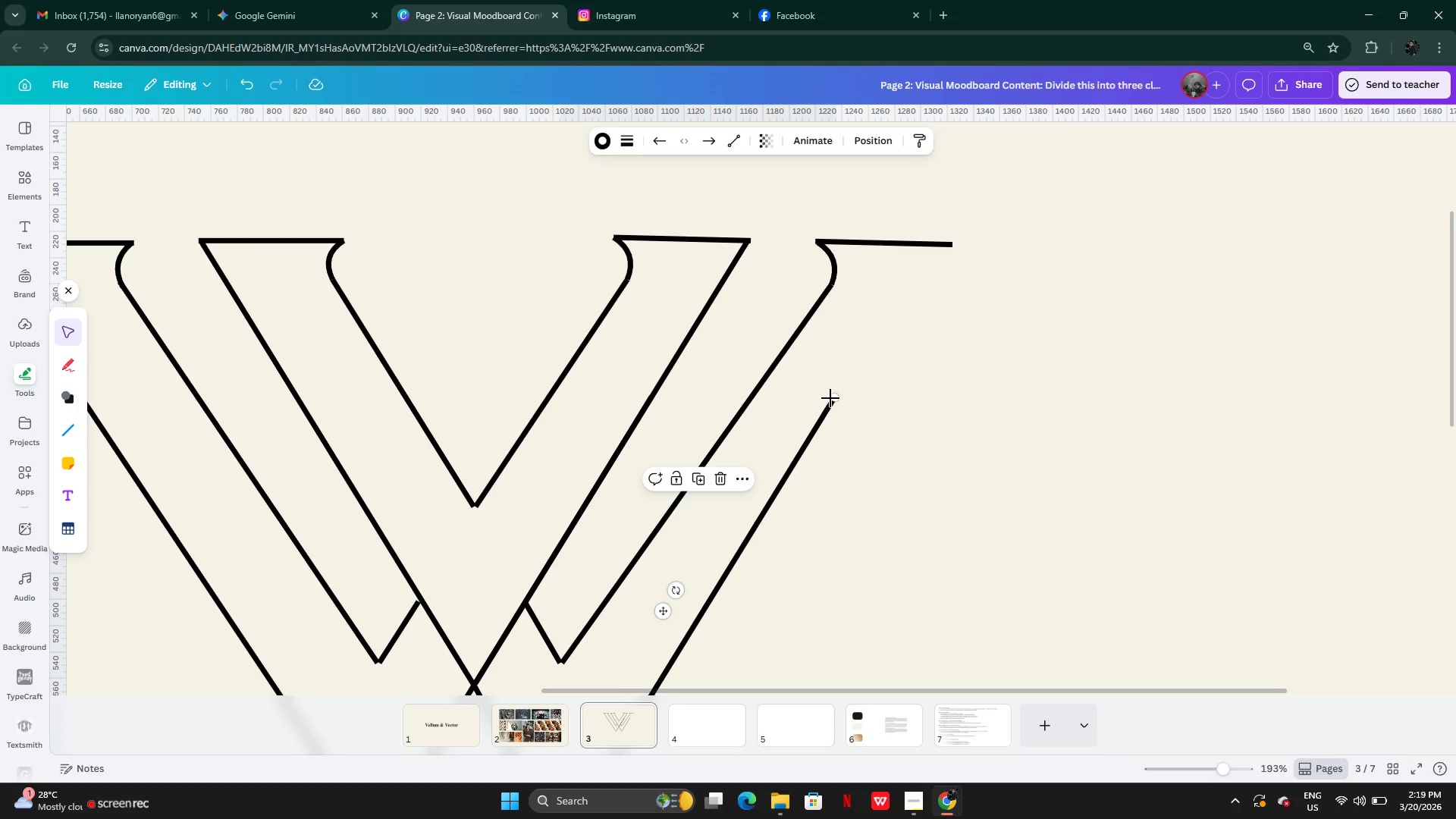 
left_click_drag(start_coordinate=[832, 397], to_coordinate=[949, 246])
 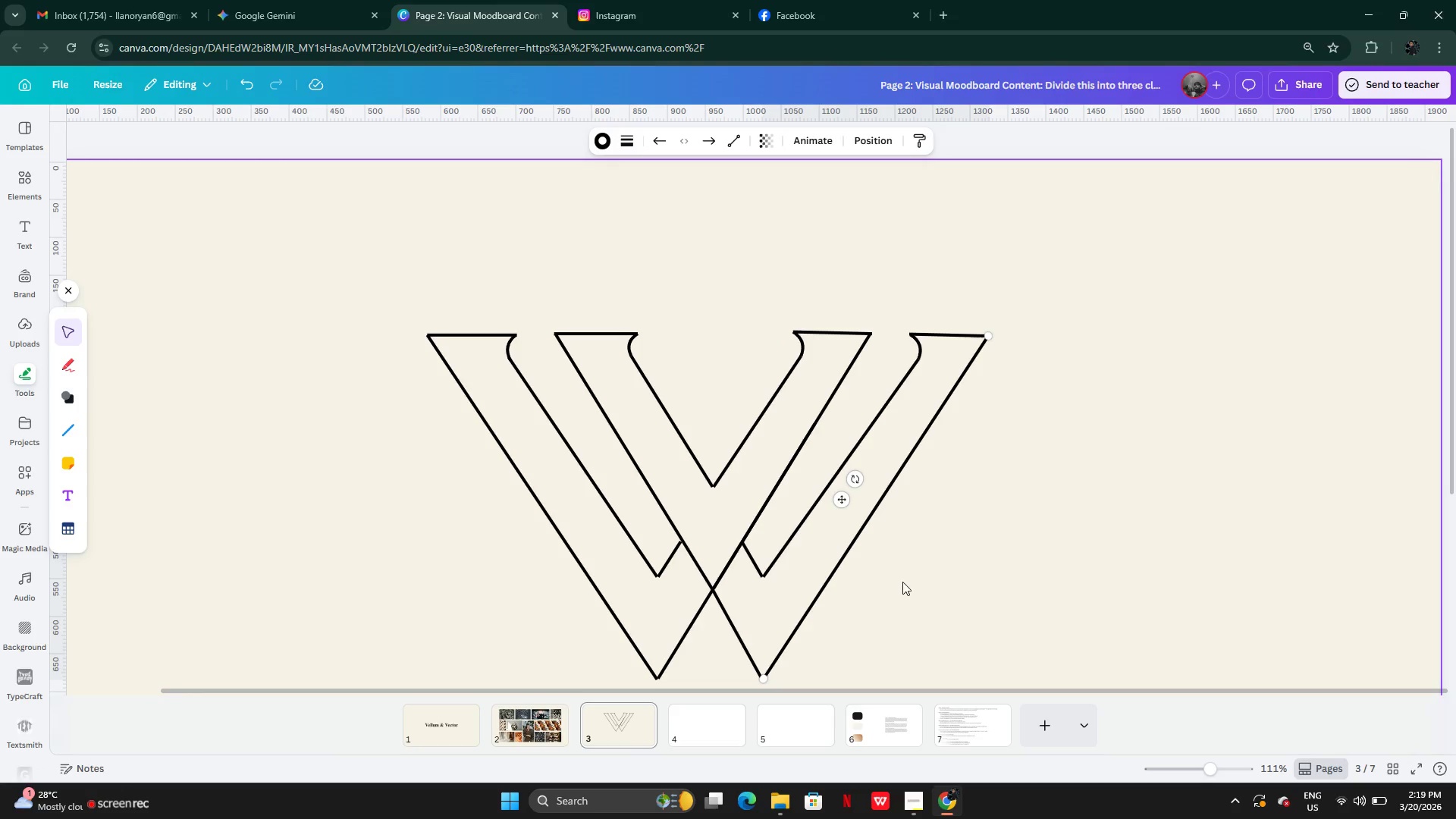 
left_click([934, 587])
 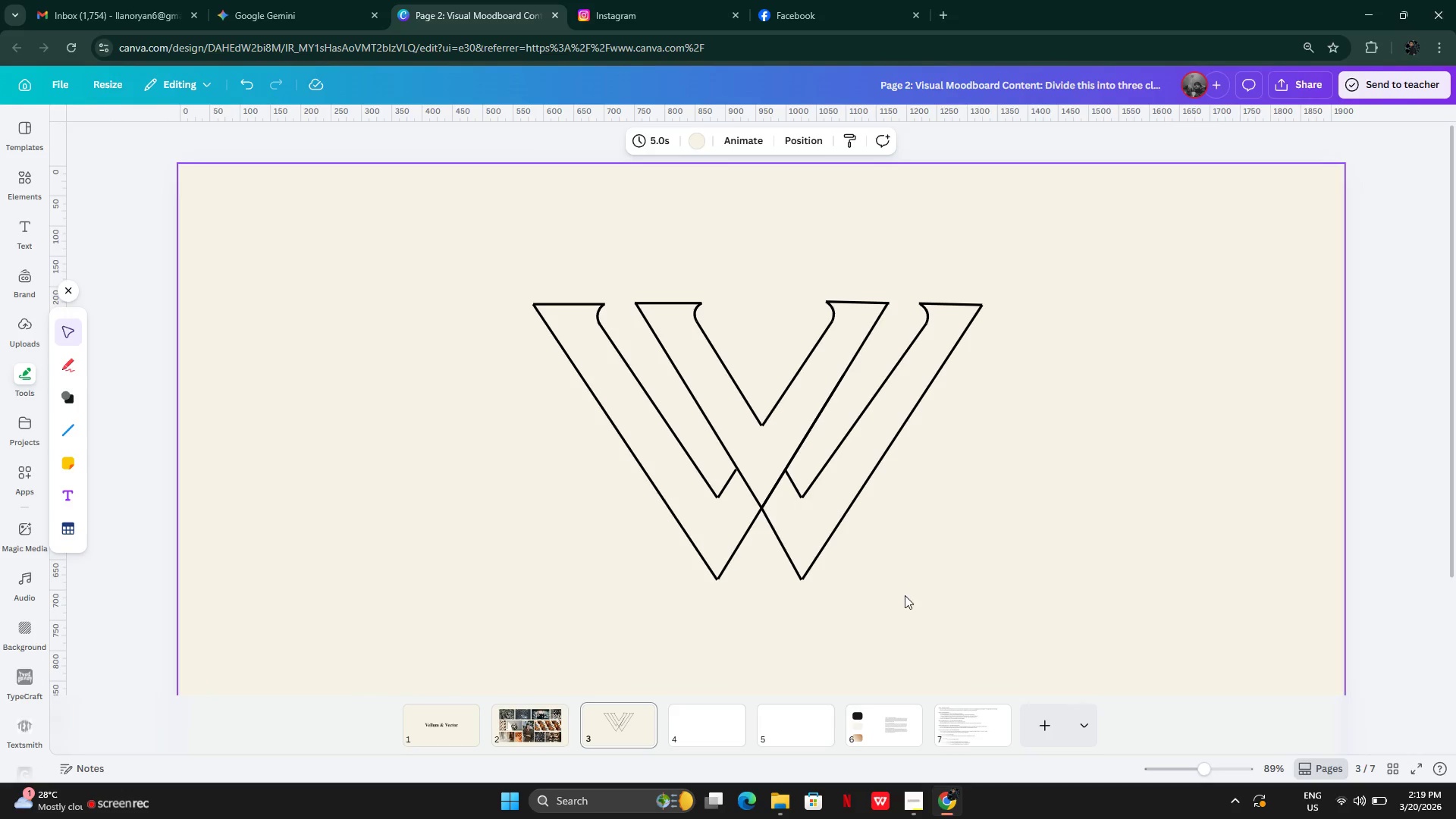 
left_click([479, 255])
 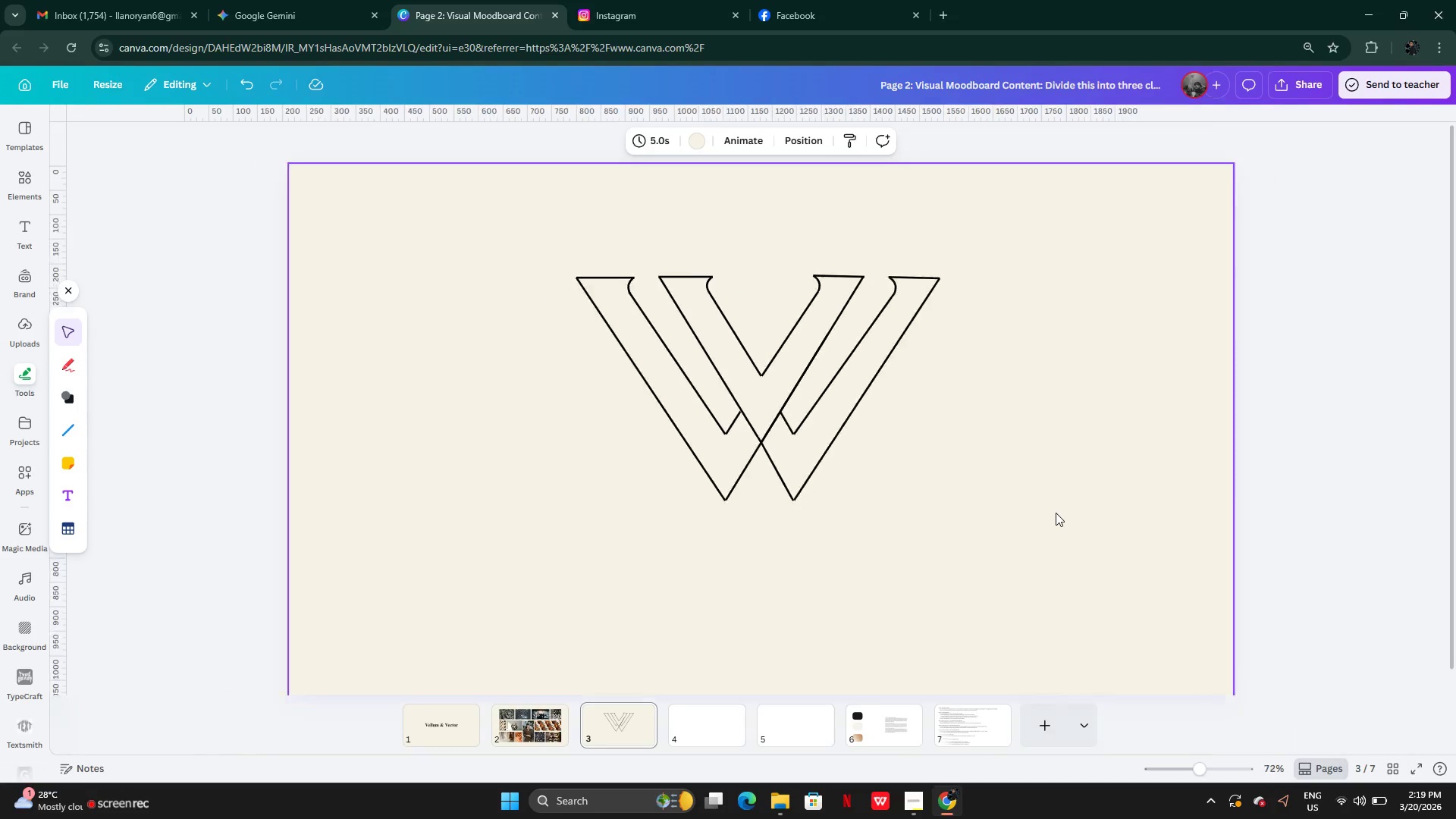 
wait(5.17)
 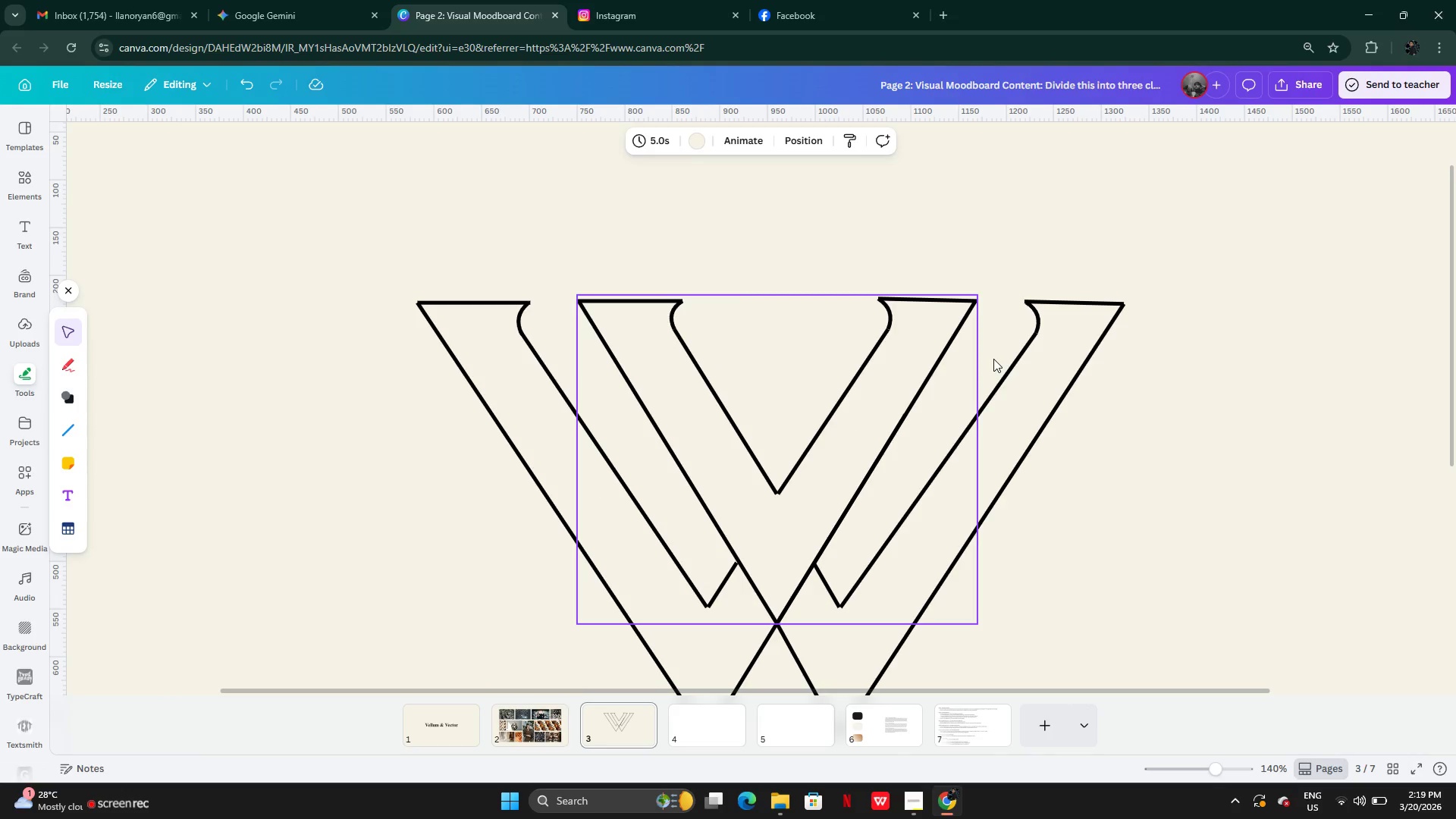 
left_click_drag(start_coordinate=[550, 245], to_coordinate=[891, 500])
 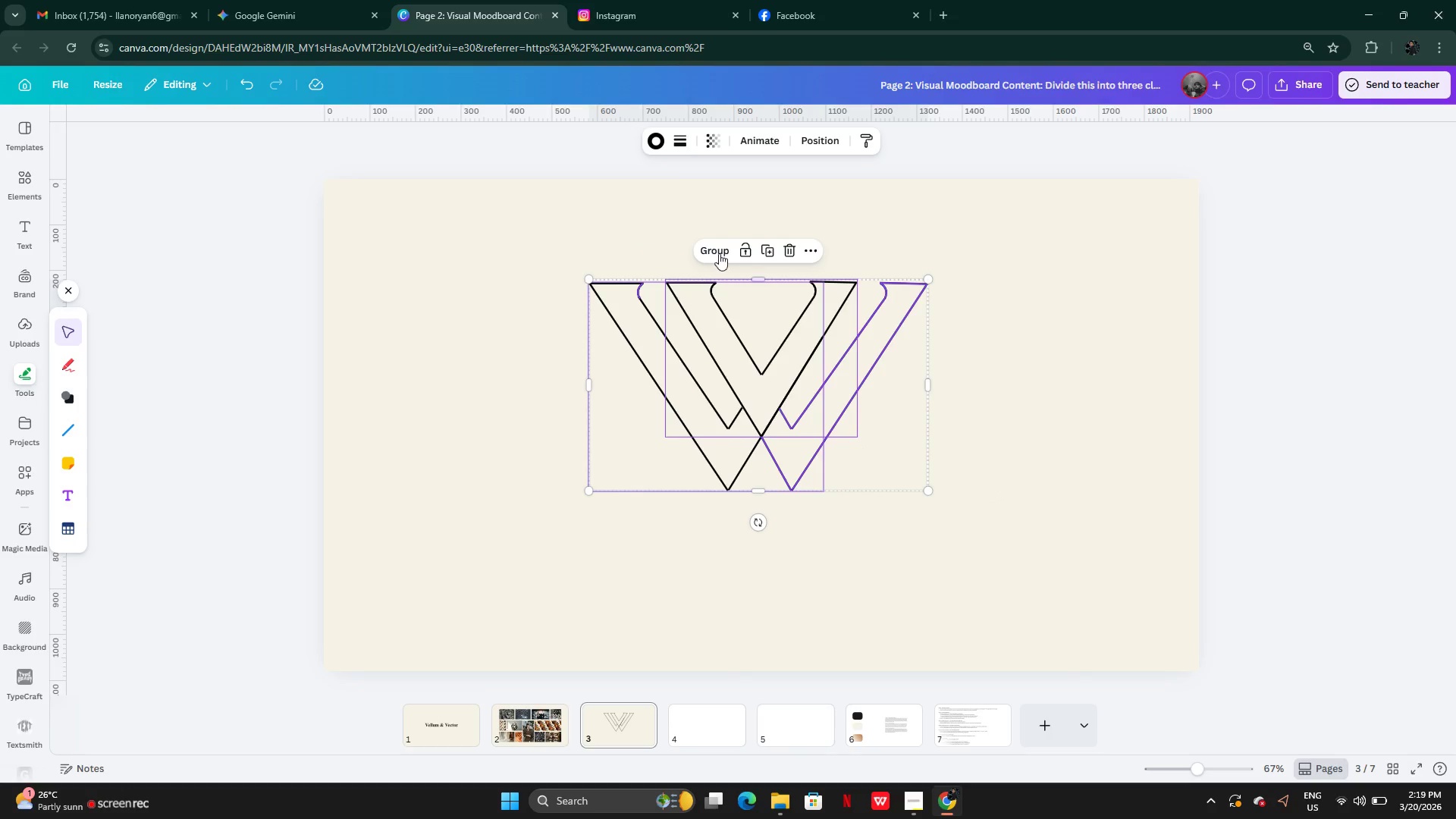 
left_click([714, 243])
 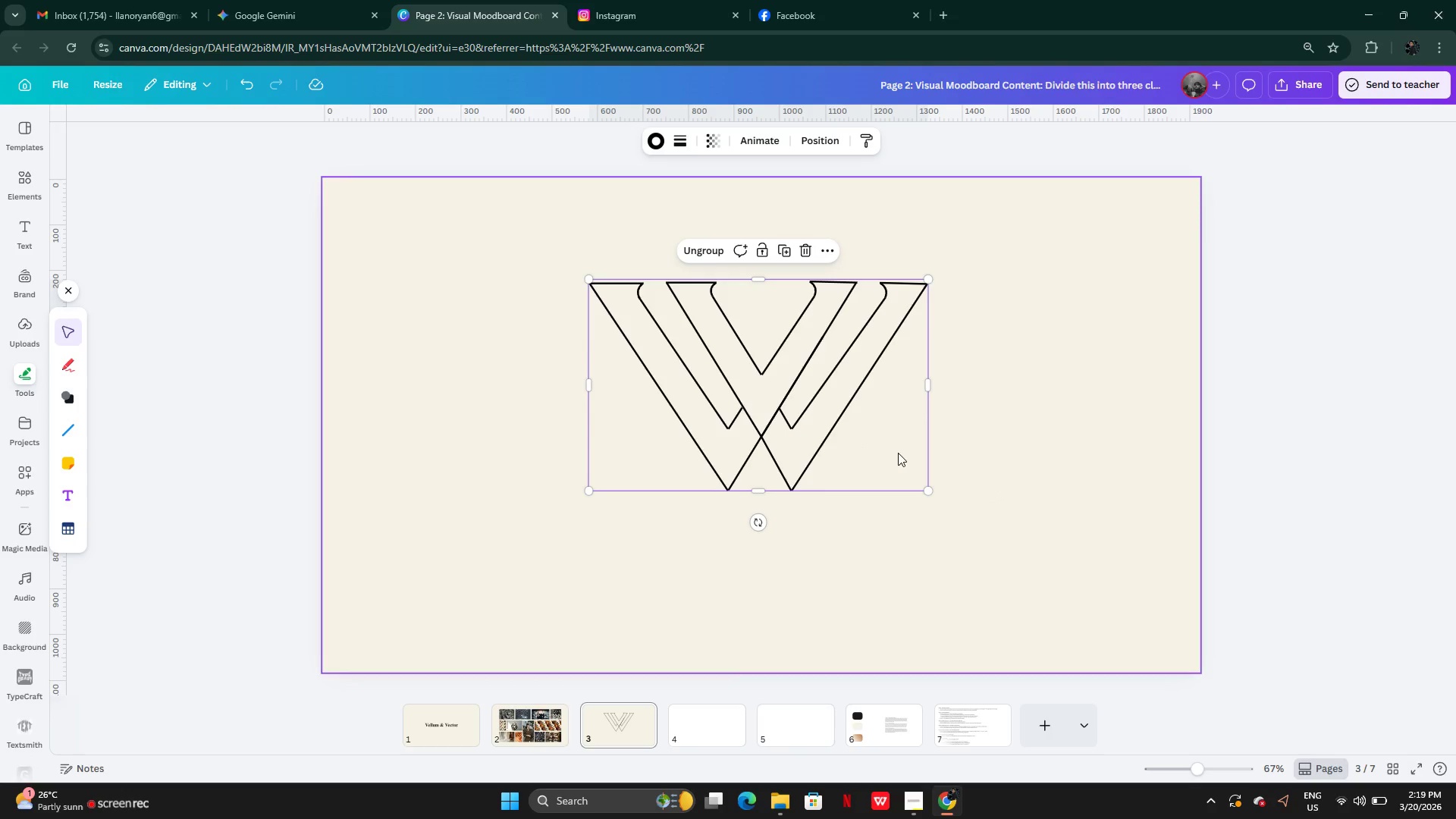 
left_click_drag(start_coordinate=[905, 448], to_coordinate=[910, 481])
 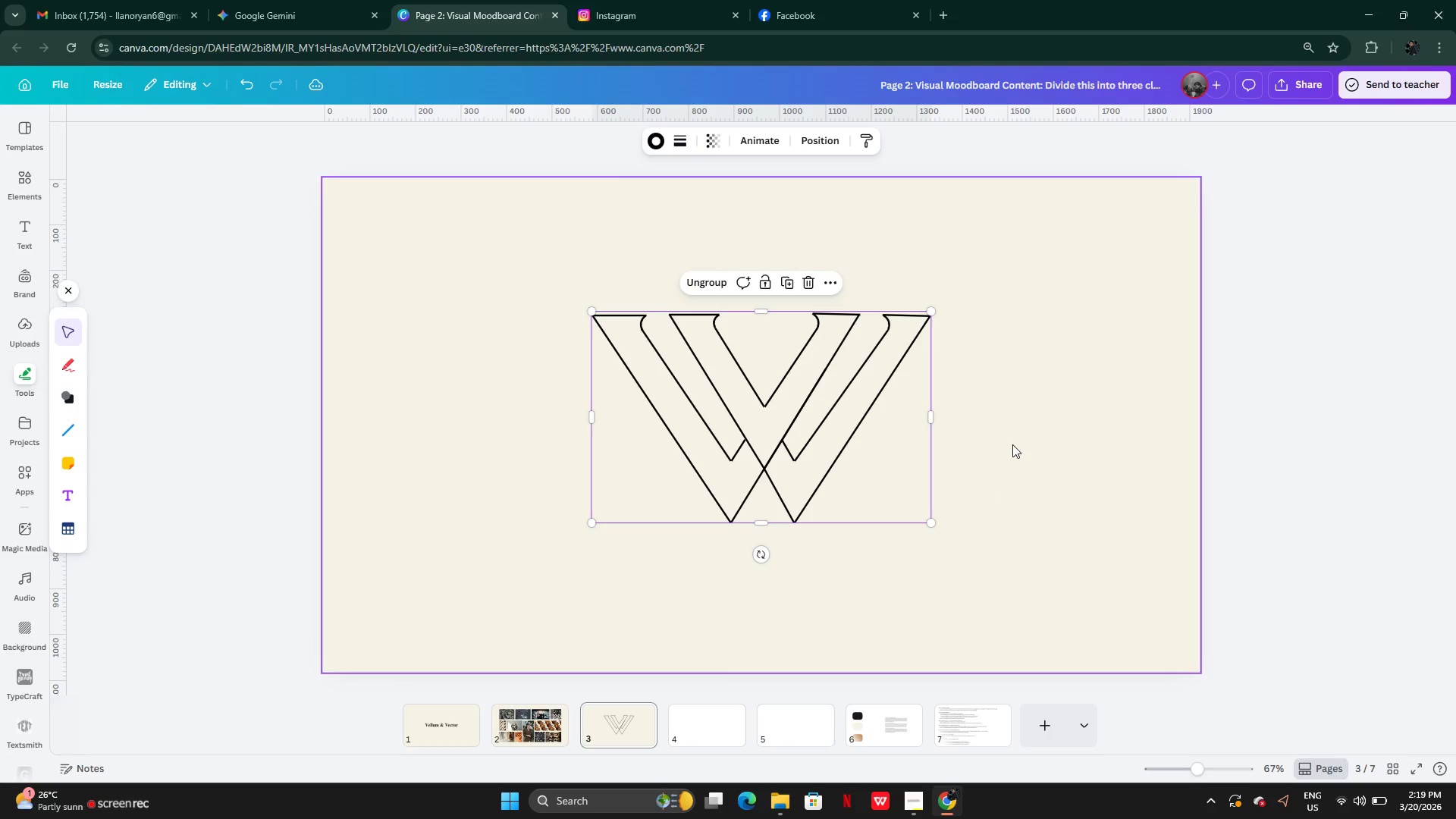 
left_click([1012, 444])
 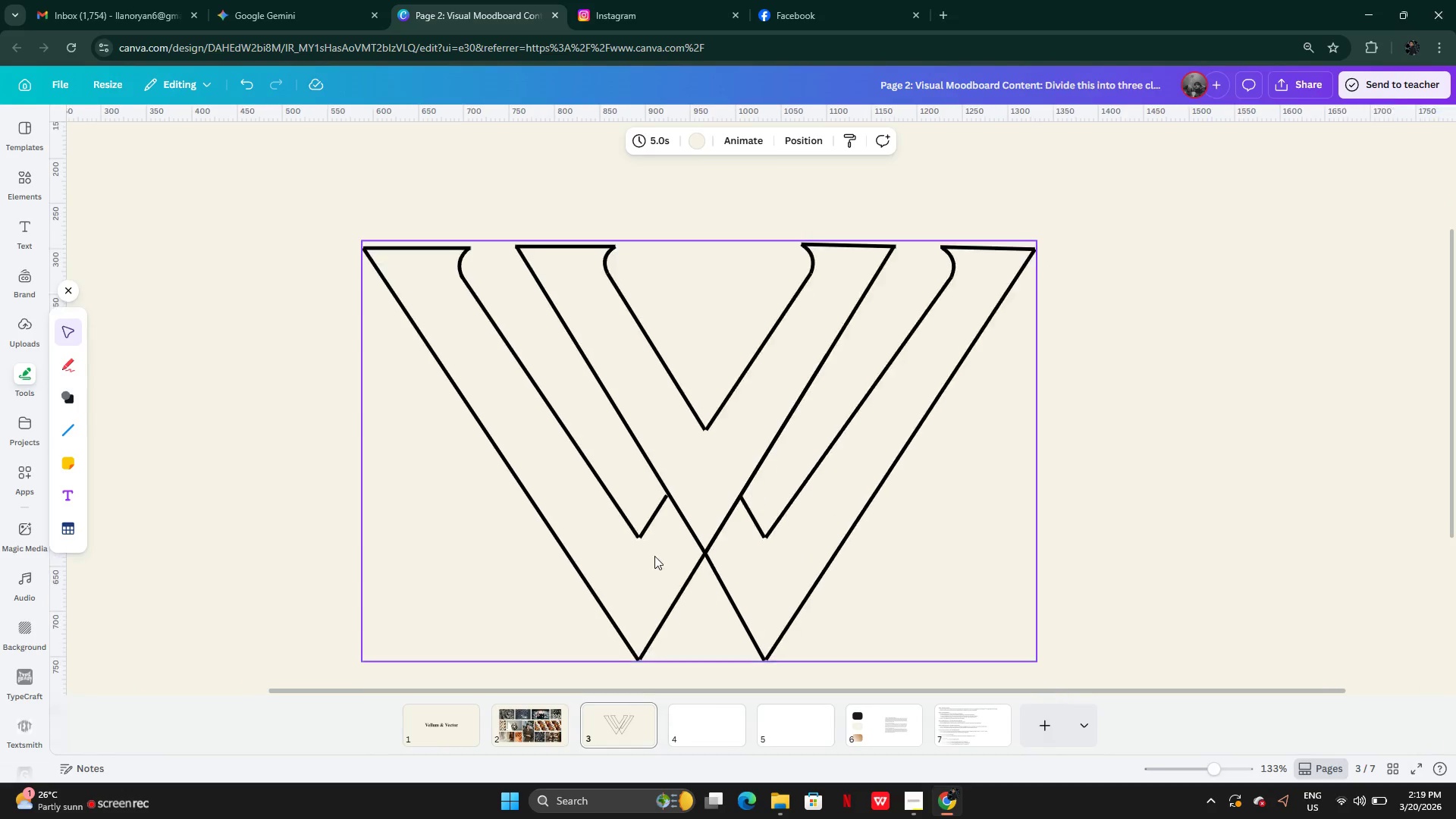 
left_click([67, 426])
 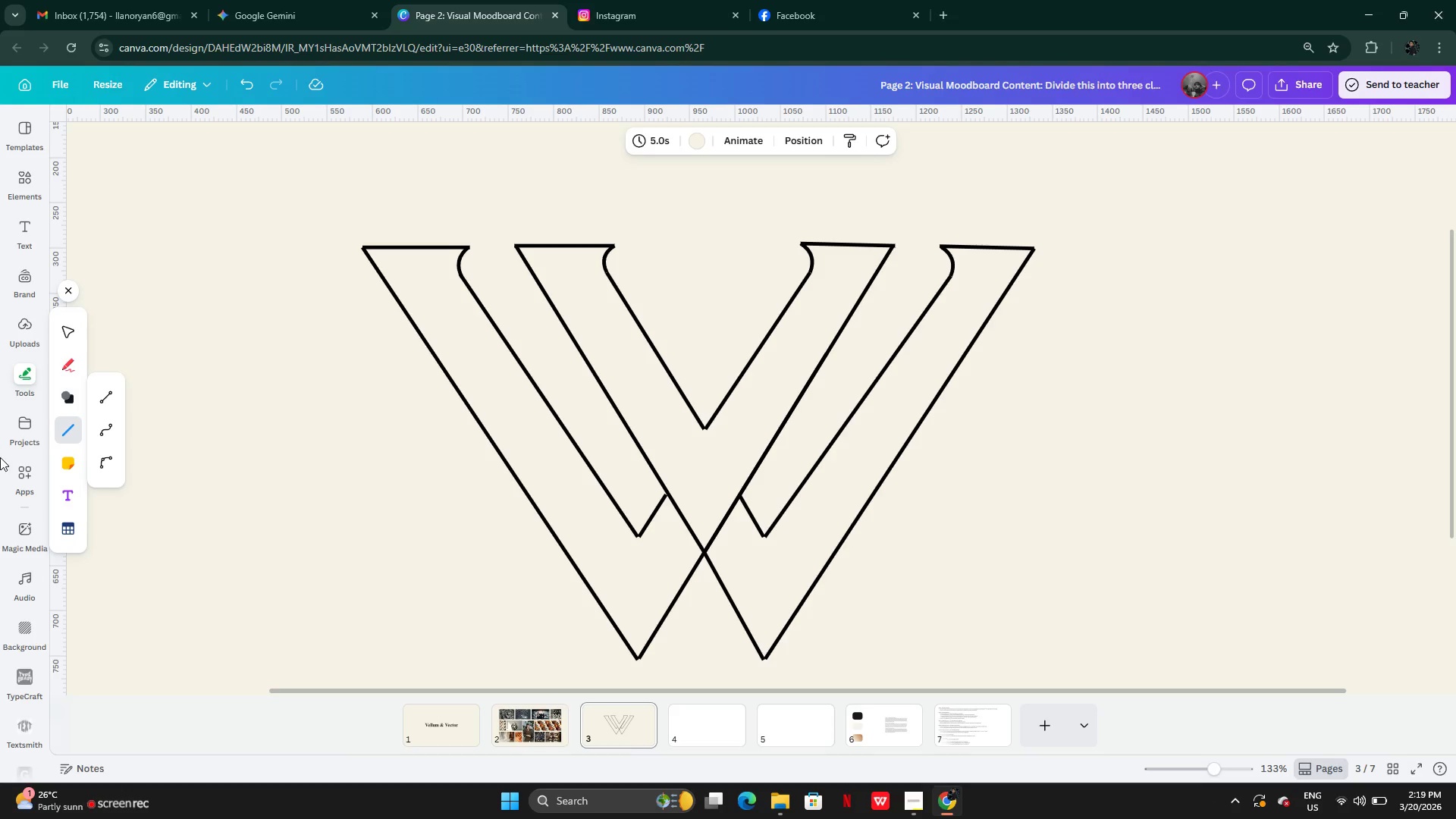 
left_click([106, 403])
 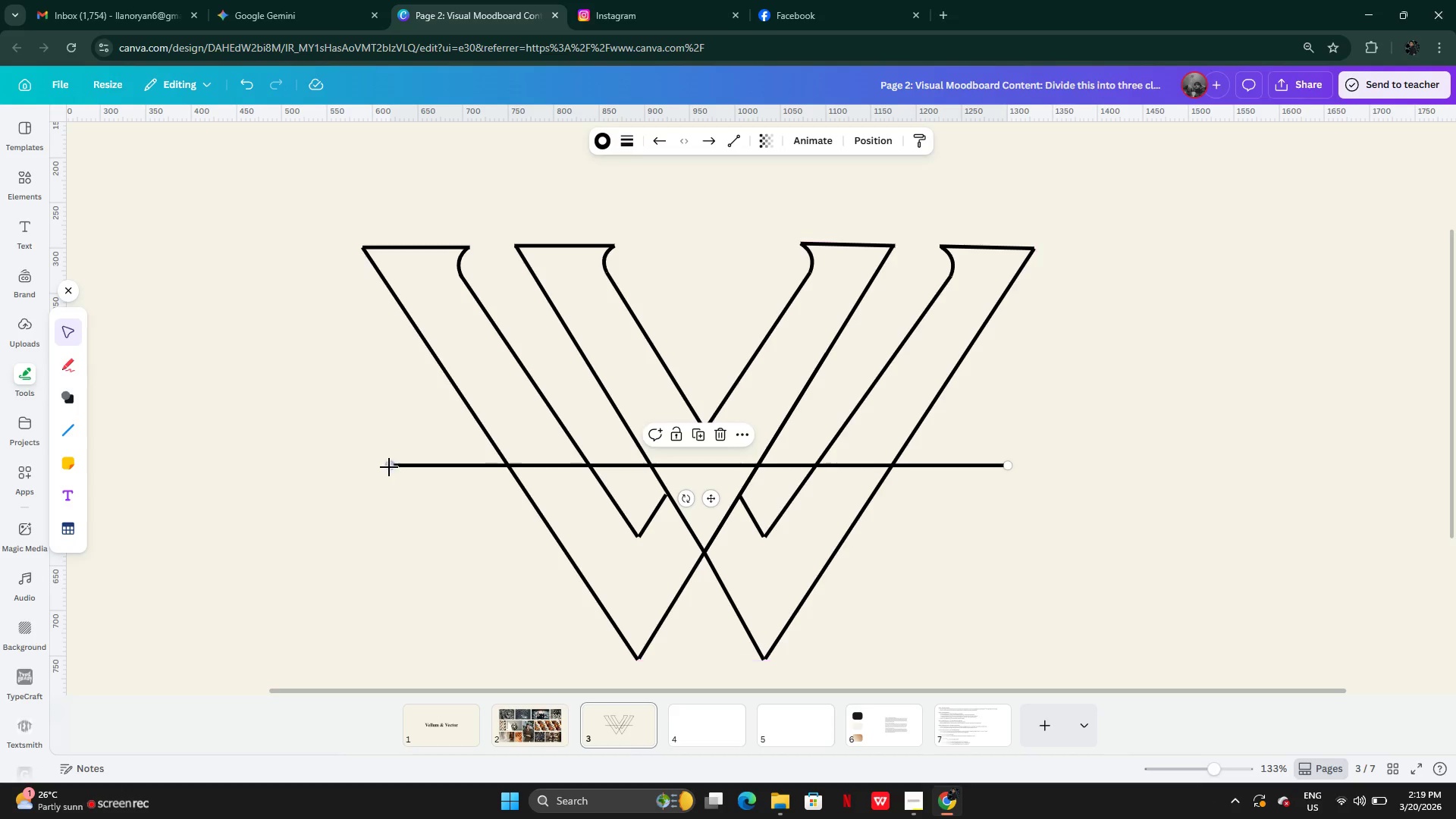 
left_click_drag(start_coordinate=[388, 466], to_coordinate=[365, 249])
 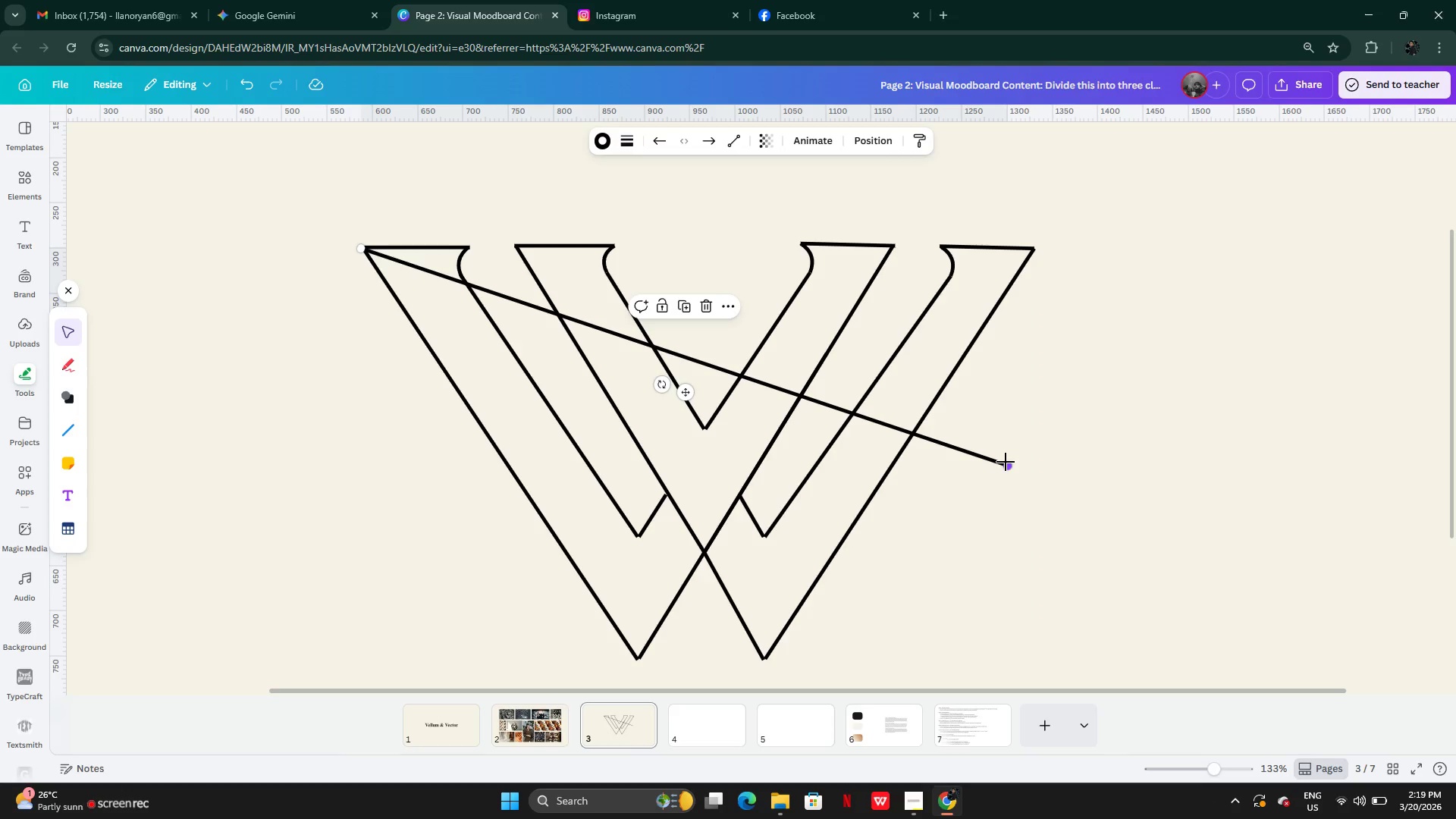 
left_click_drag(start_coordinate=[1006, 462], to_coordinate=[704, 425])
 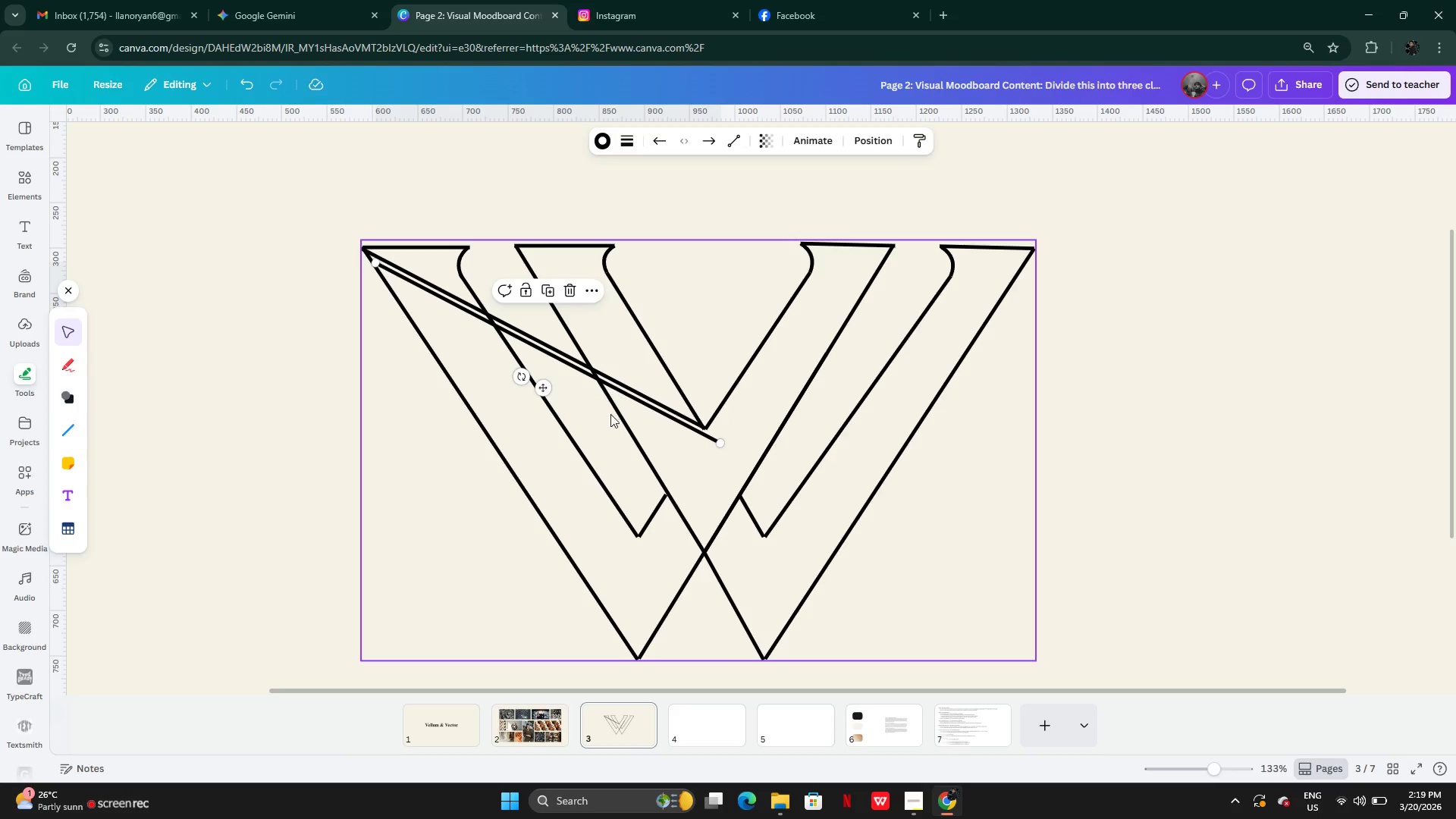 
left_click_drag(start_coordinate=[538, 389], to_coordinate=[914, 462])